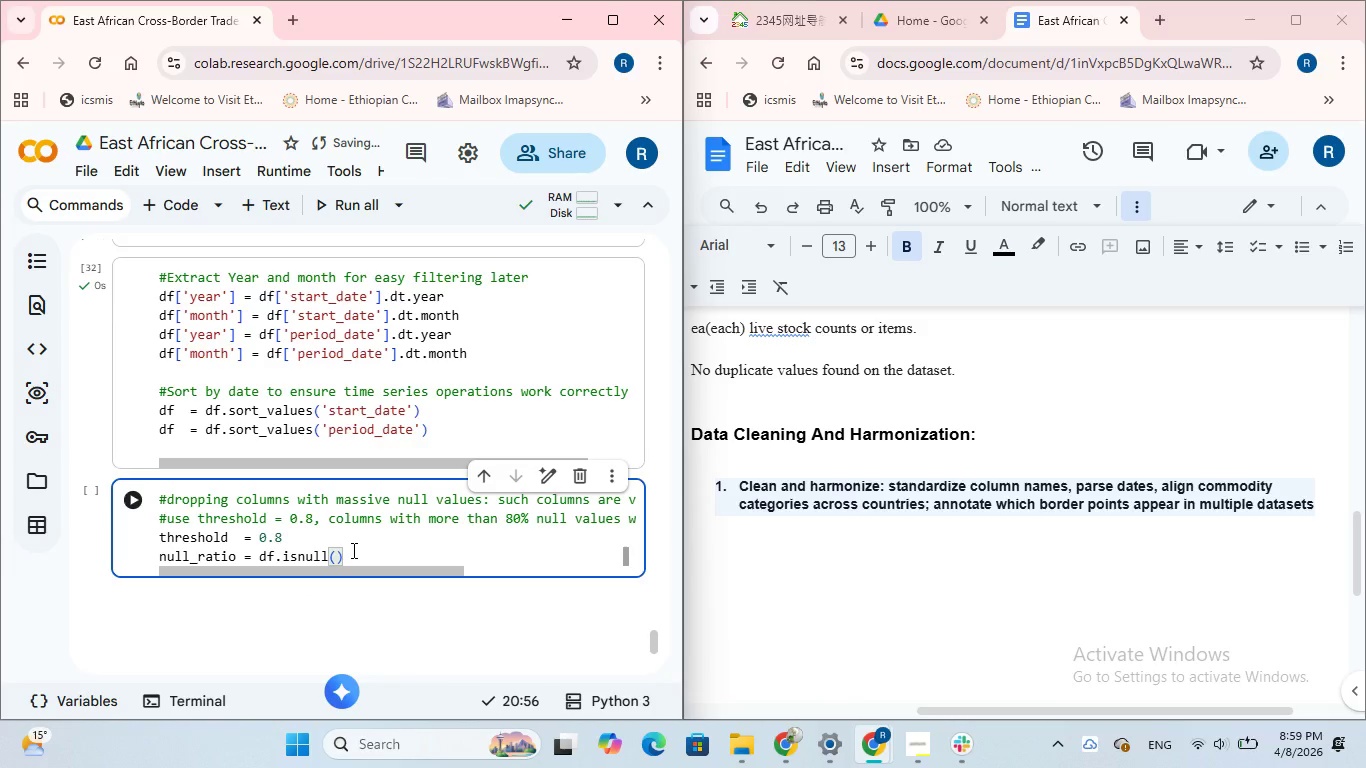 
key(ArrowRight)
 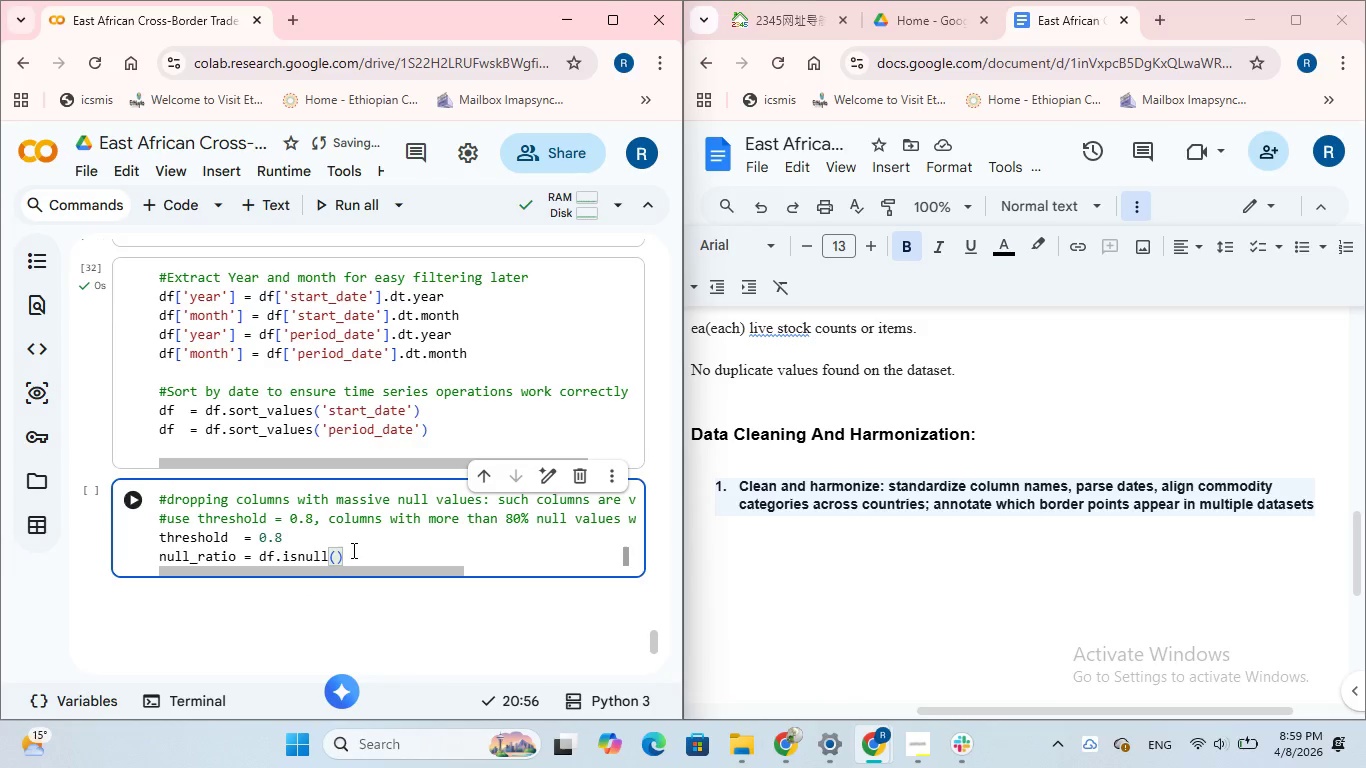 
type(.mean()
 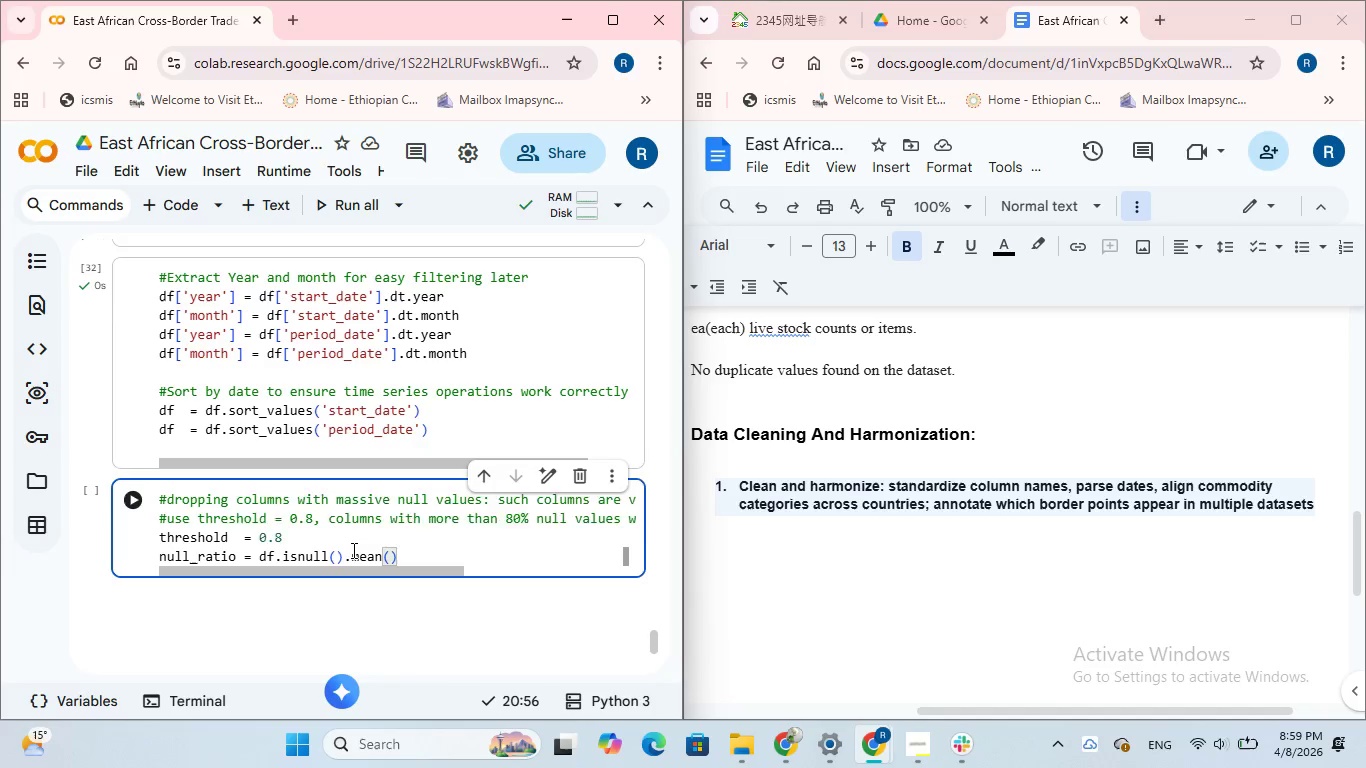 
key(ArrowRight)
 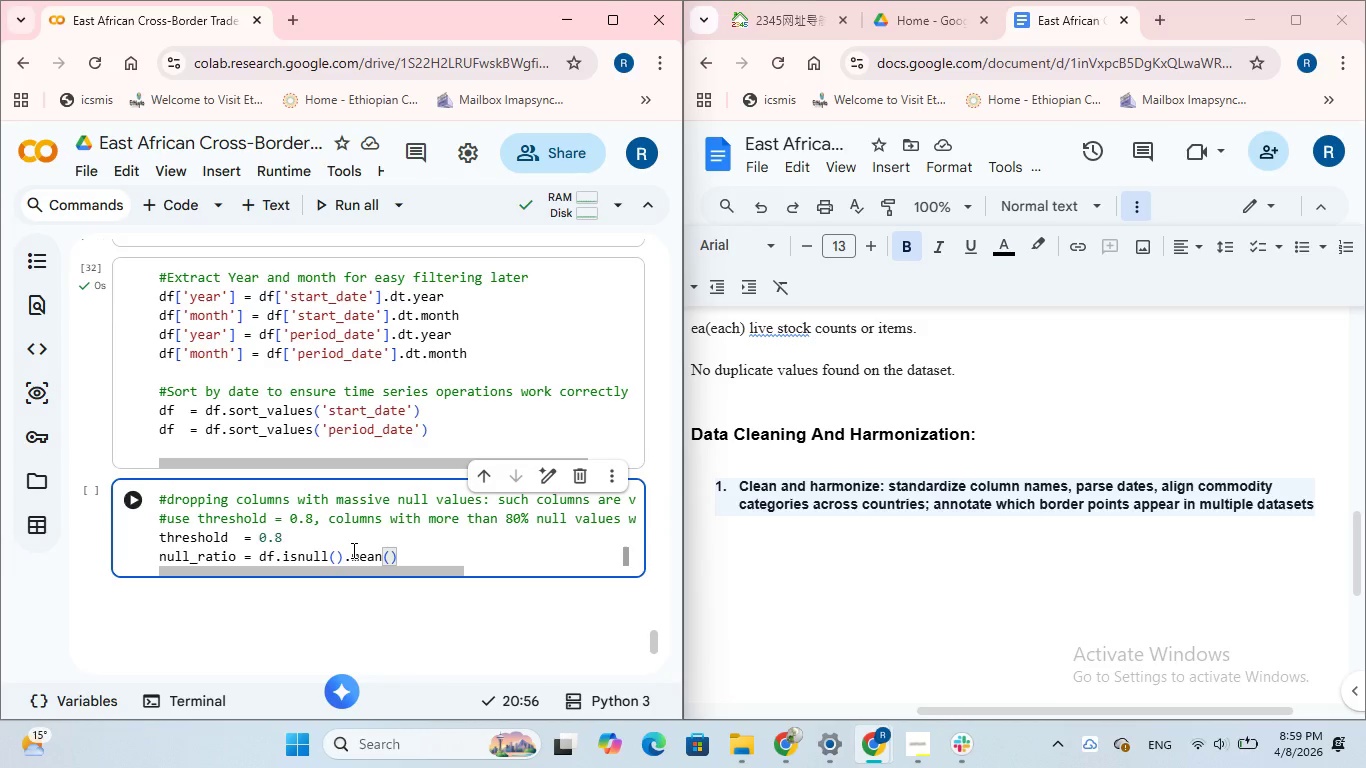 
wait(5.89)
 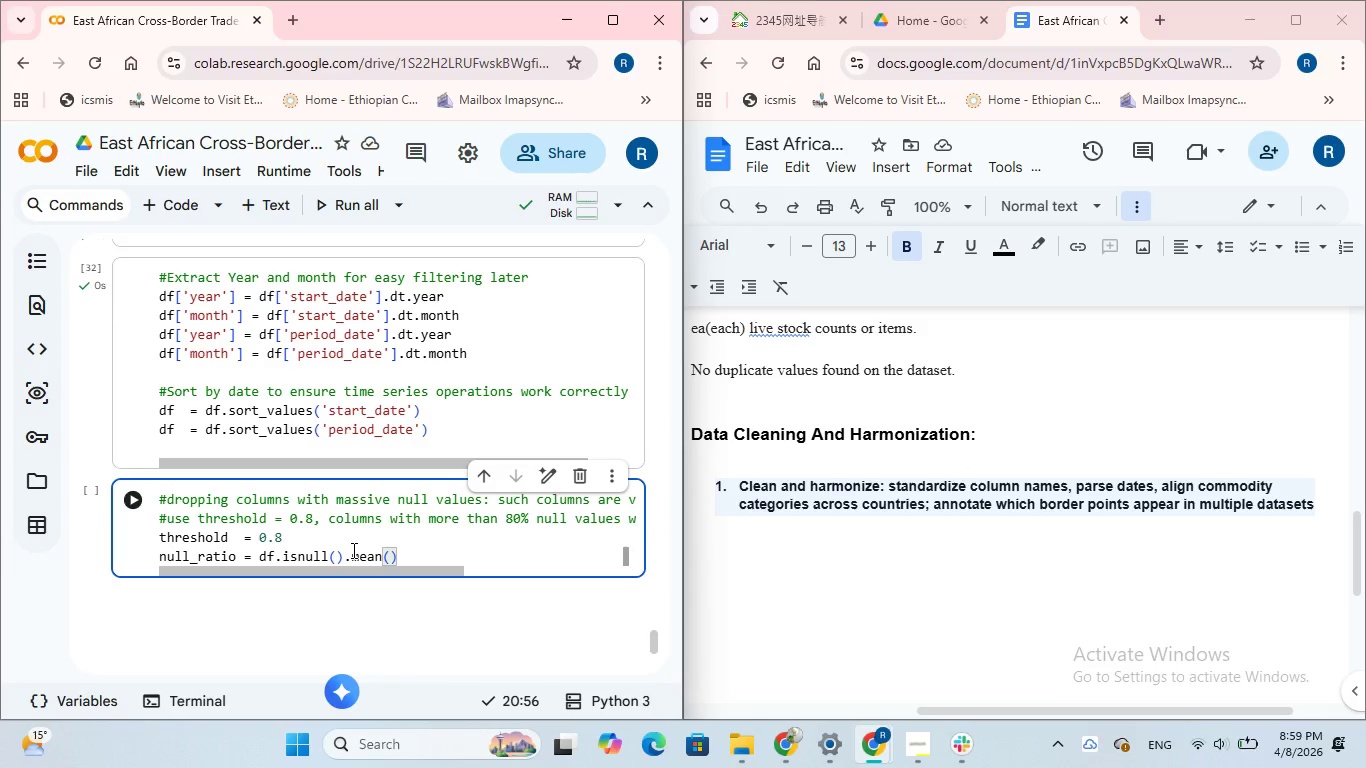 
key(Enter)
 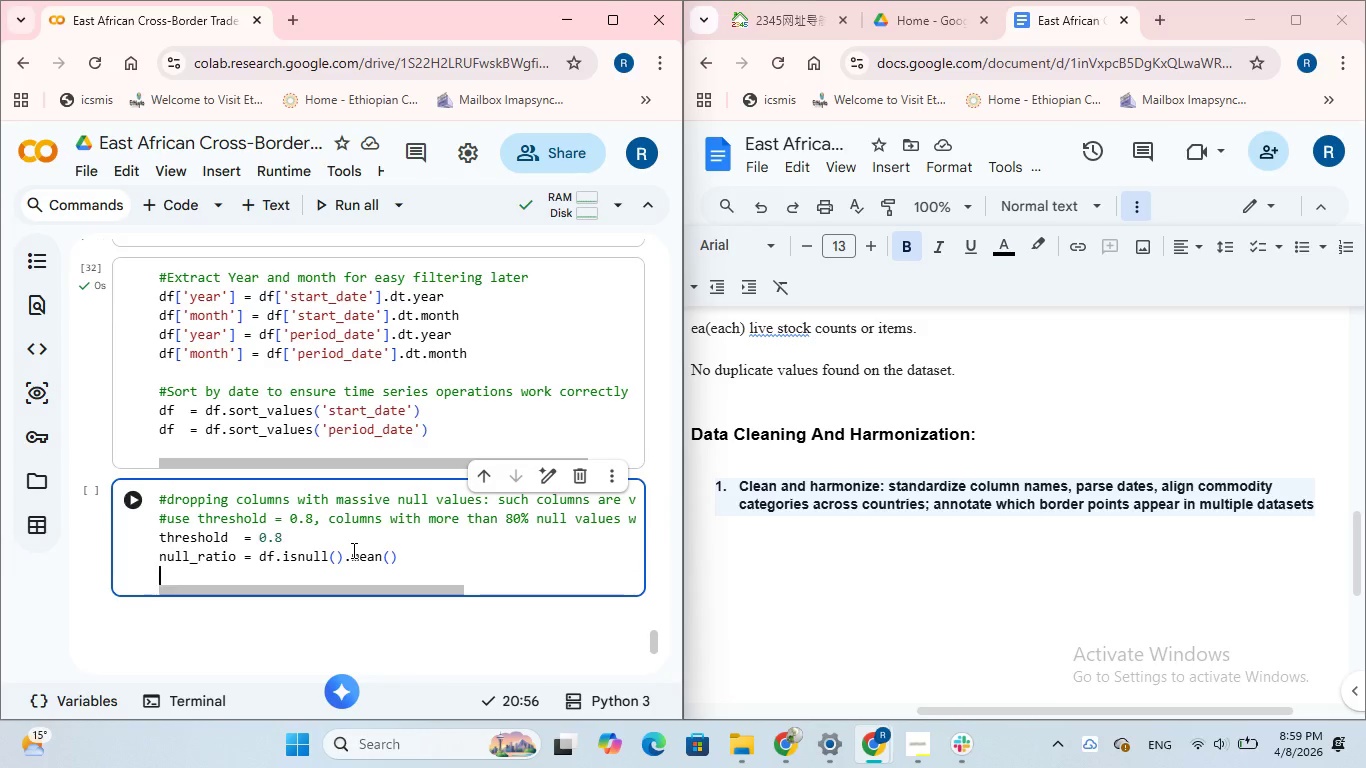 
type(cols_)
 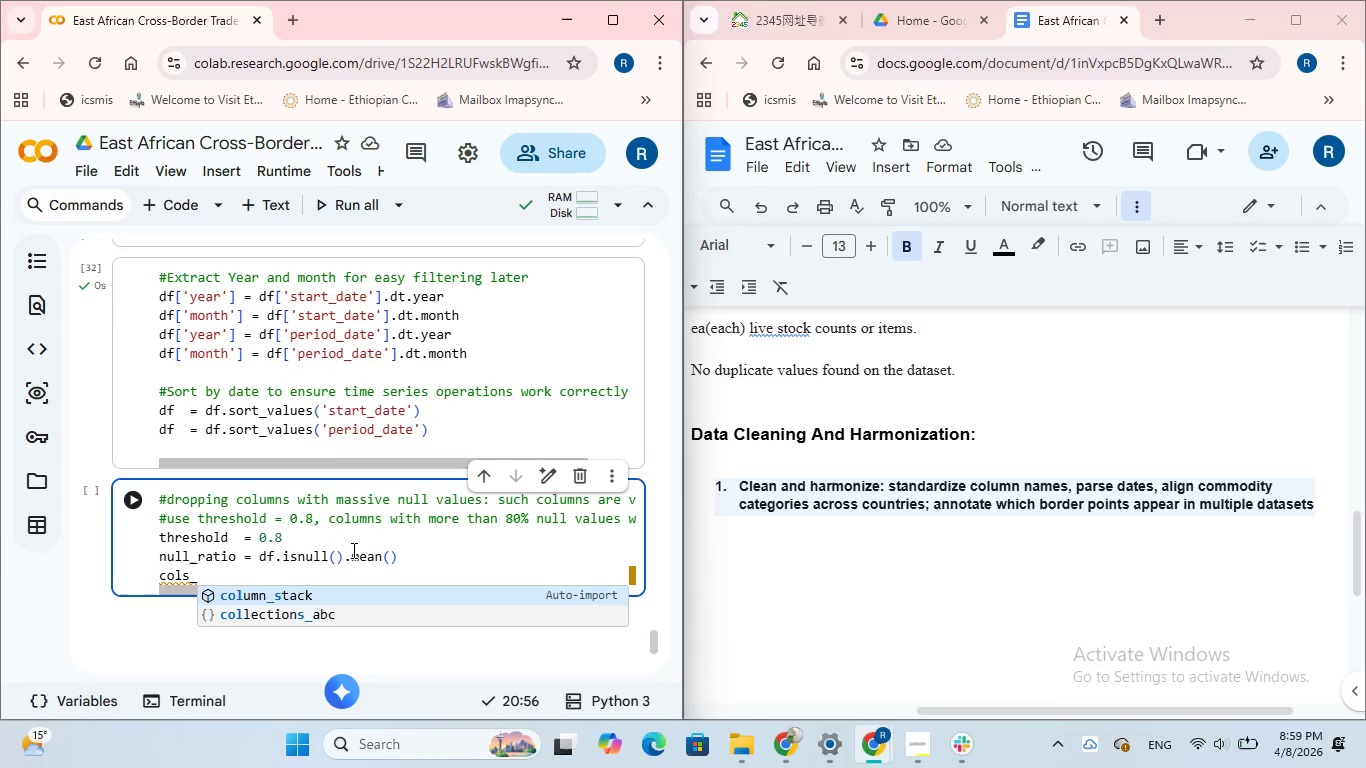 
type(to_drop = )
 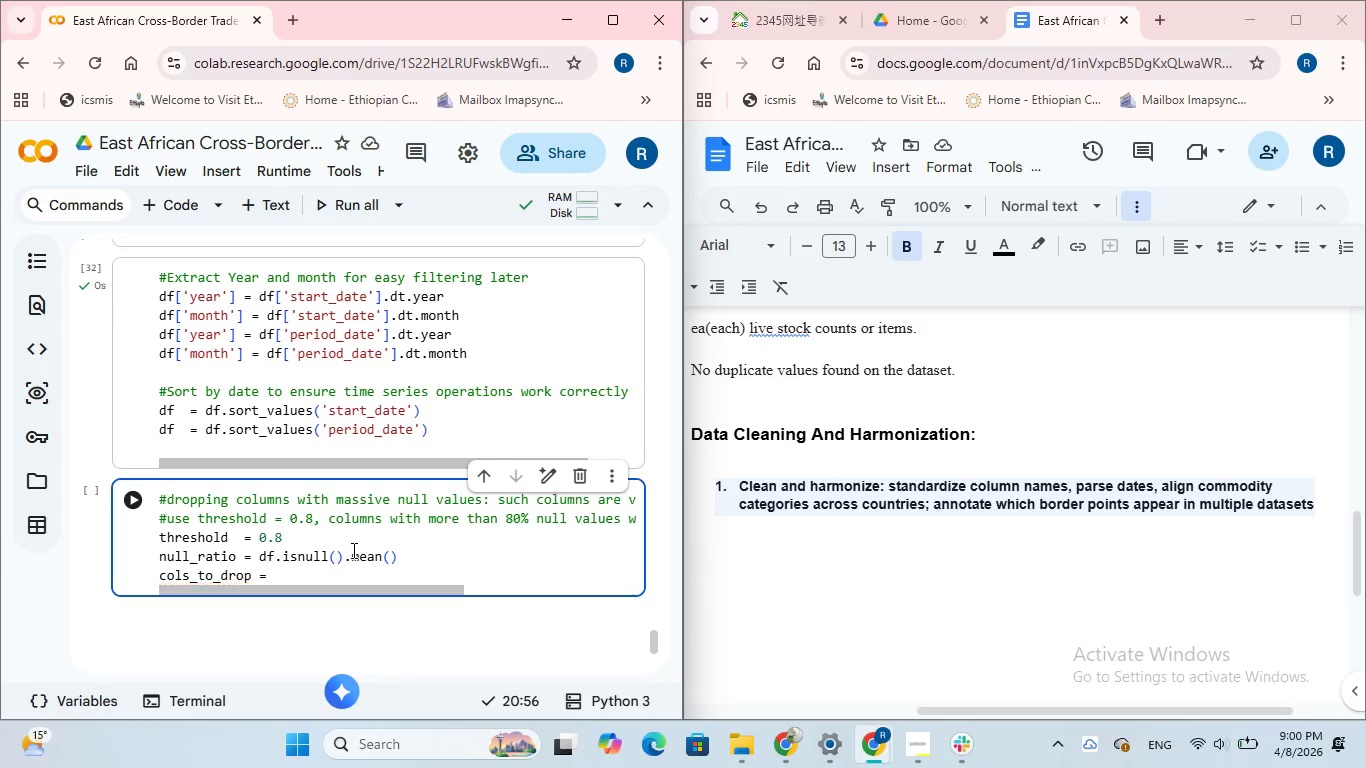 
wait(5.36)
 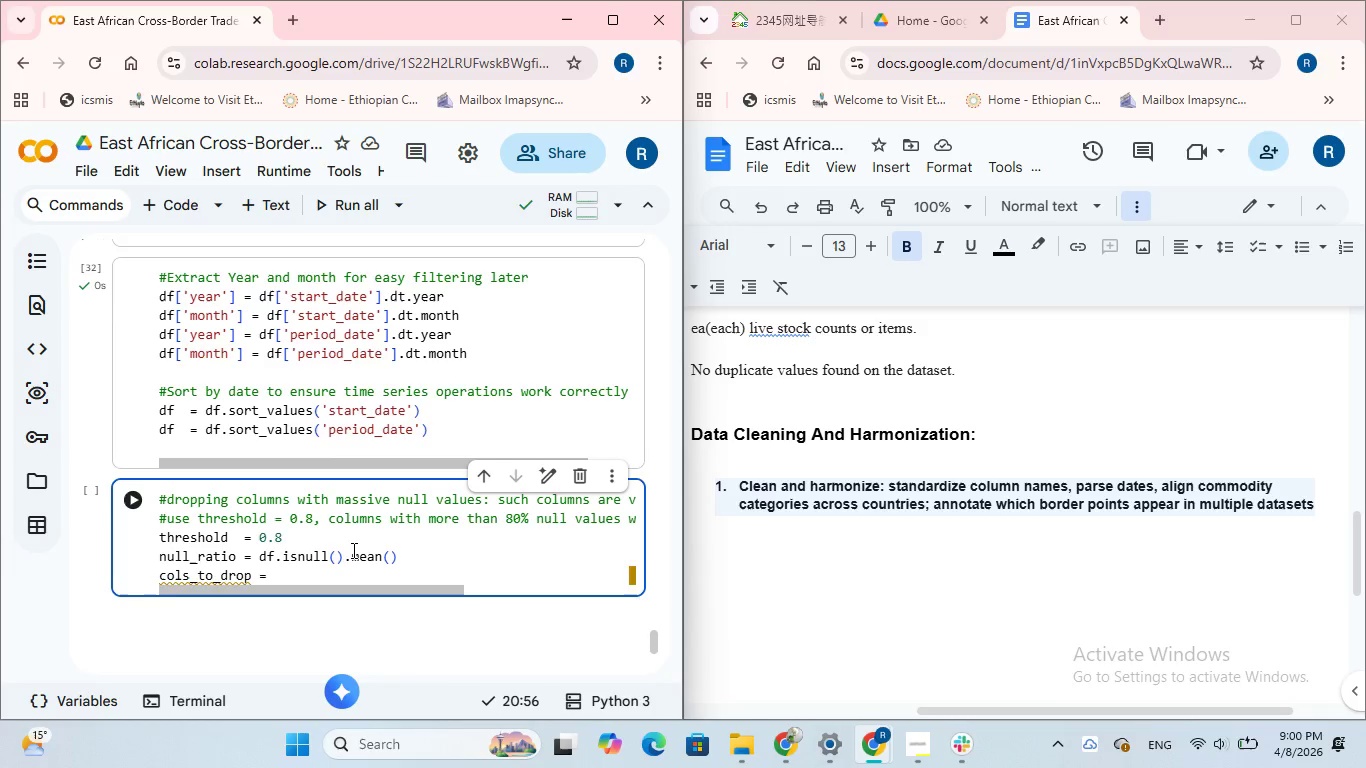 
type(null_ratio)
 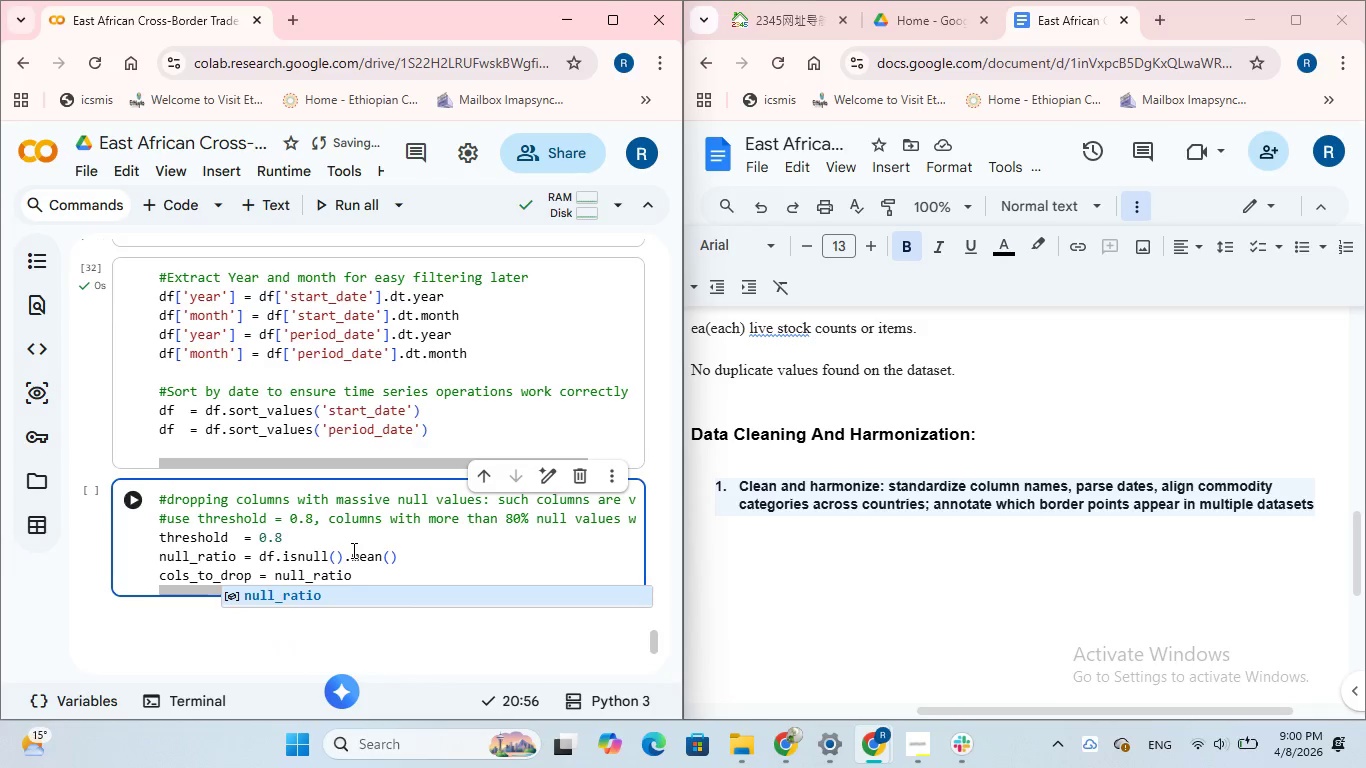 
type([null_ratio > thress)
key(Backspace)
type(hold)
 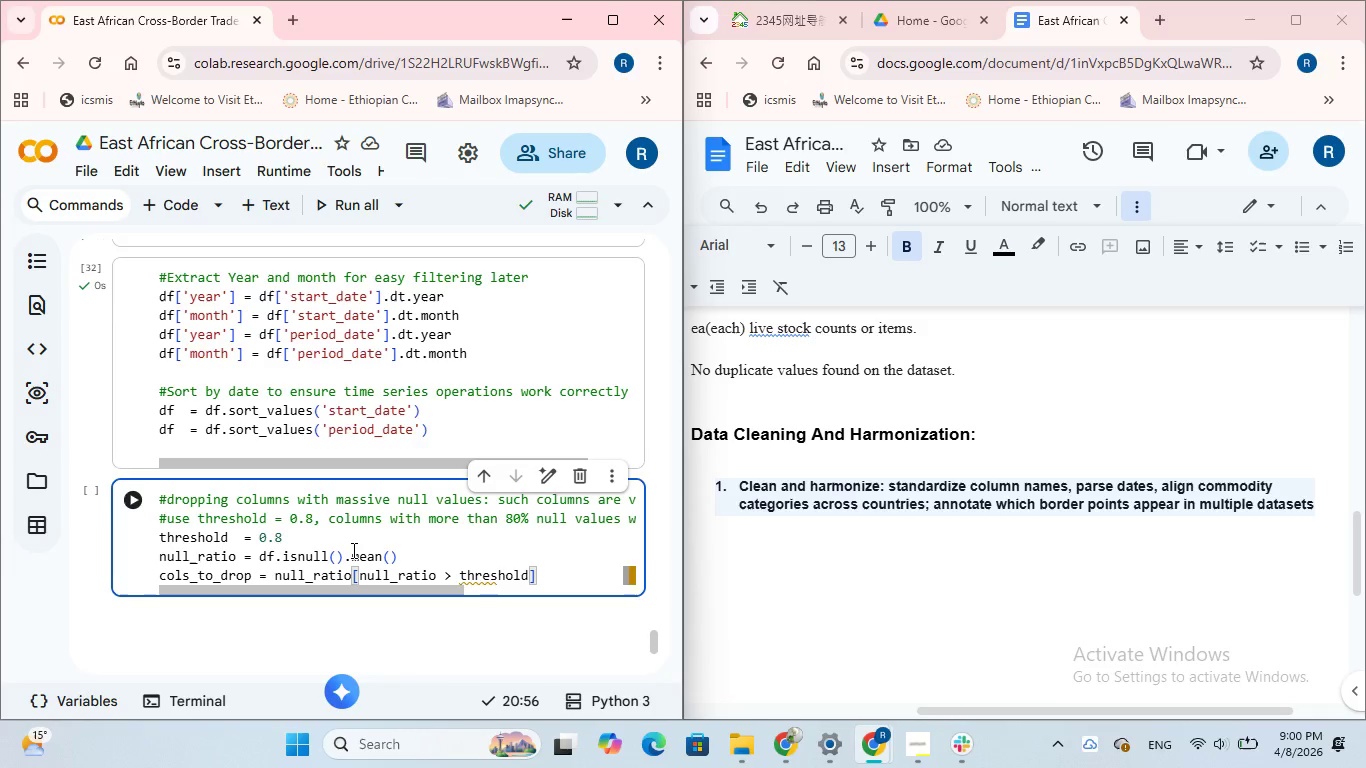 
wait(5.27)
 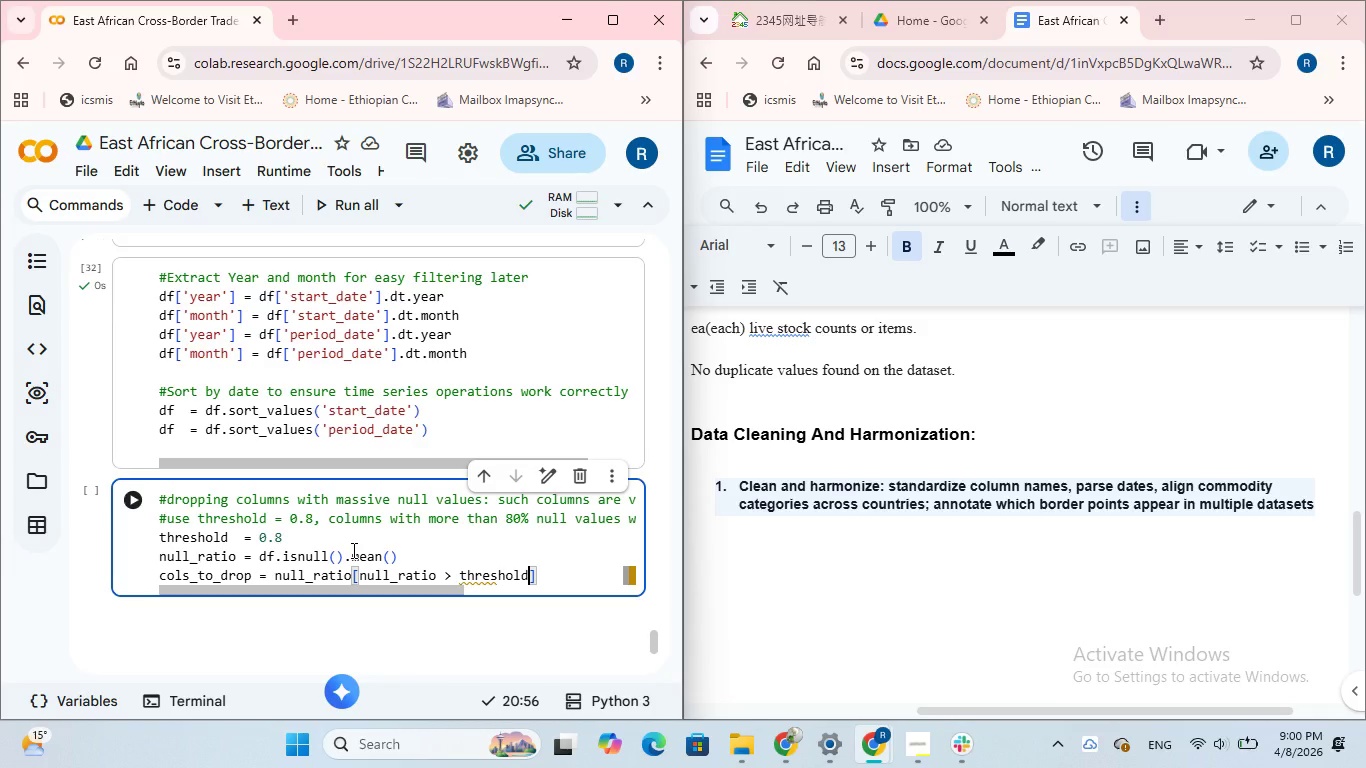 
key(ArrowRight)
 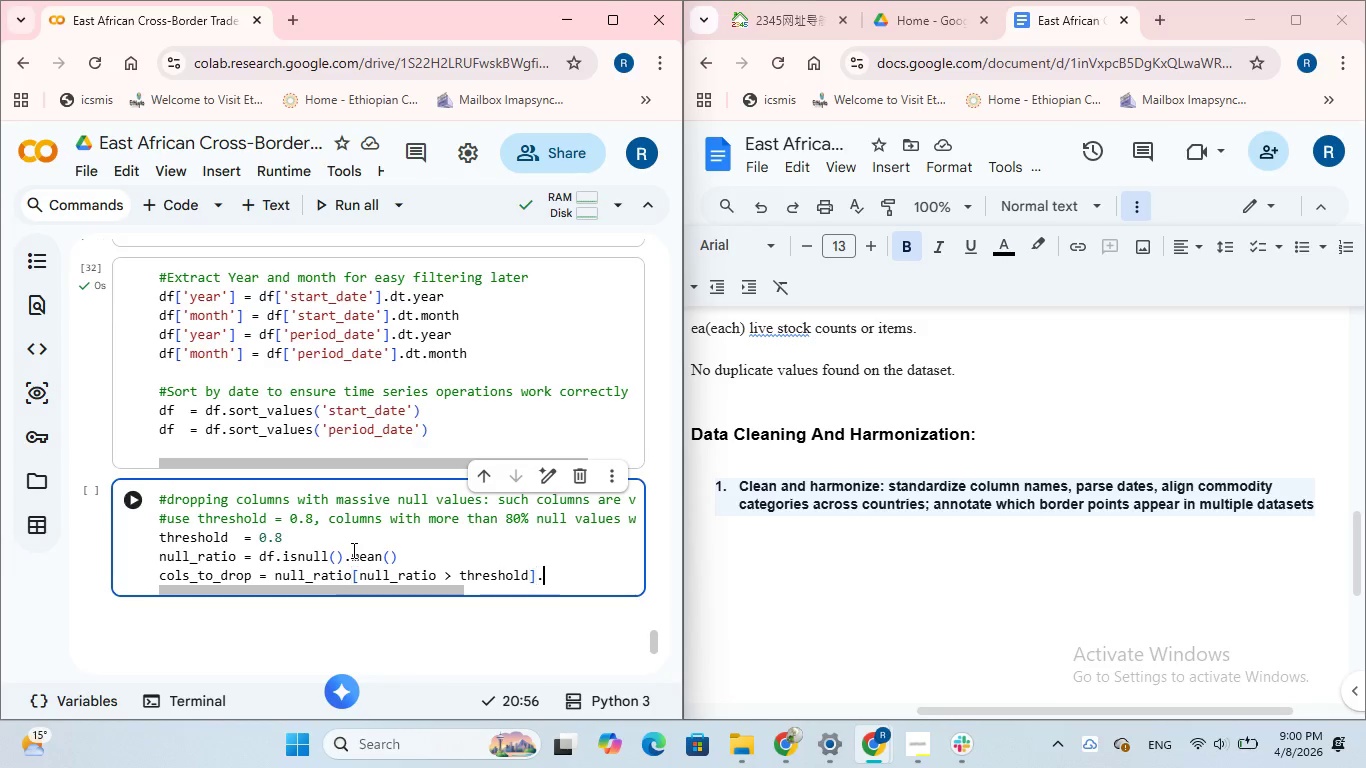 
type(.index)
 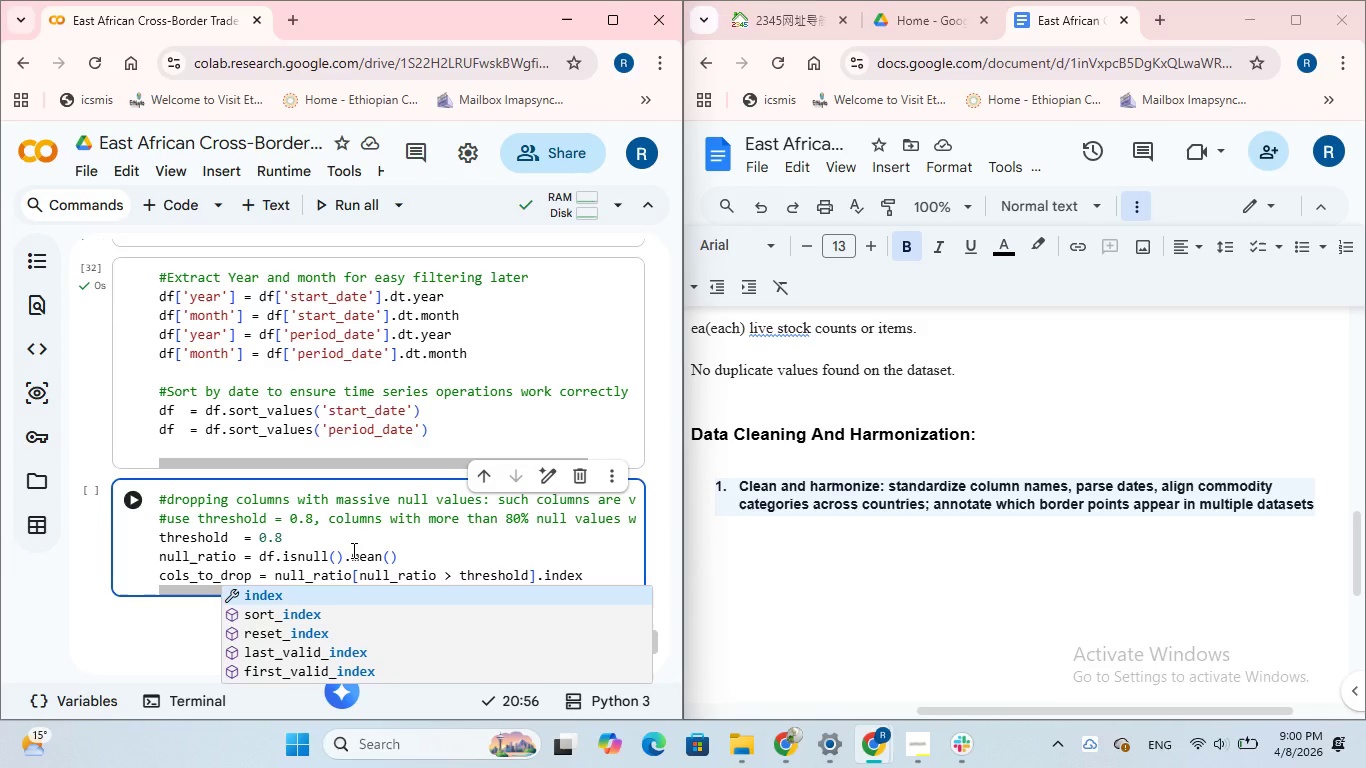 
key(ArrowRight)
 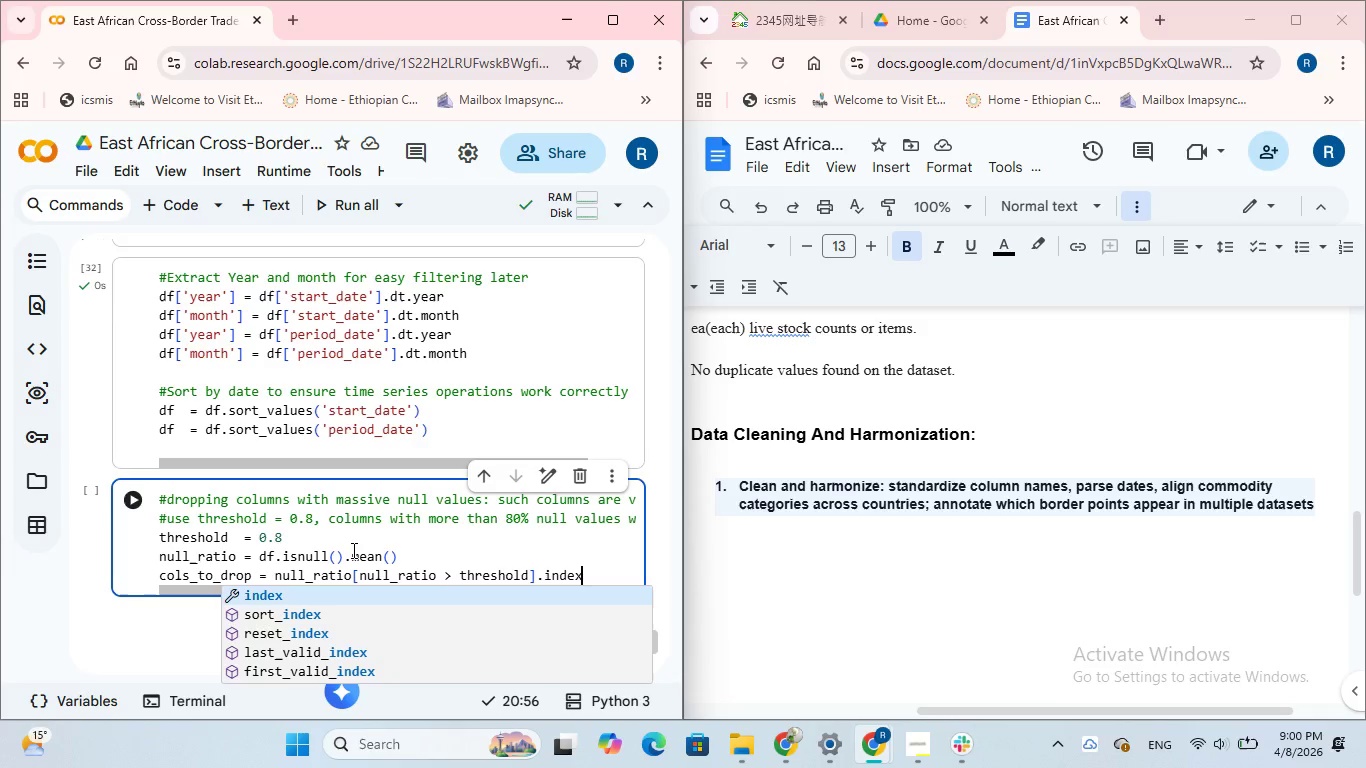 
wait(18.74)
 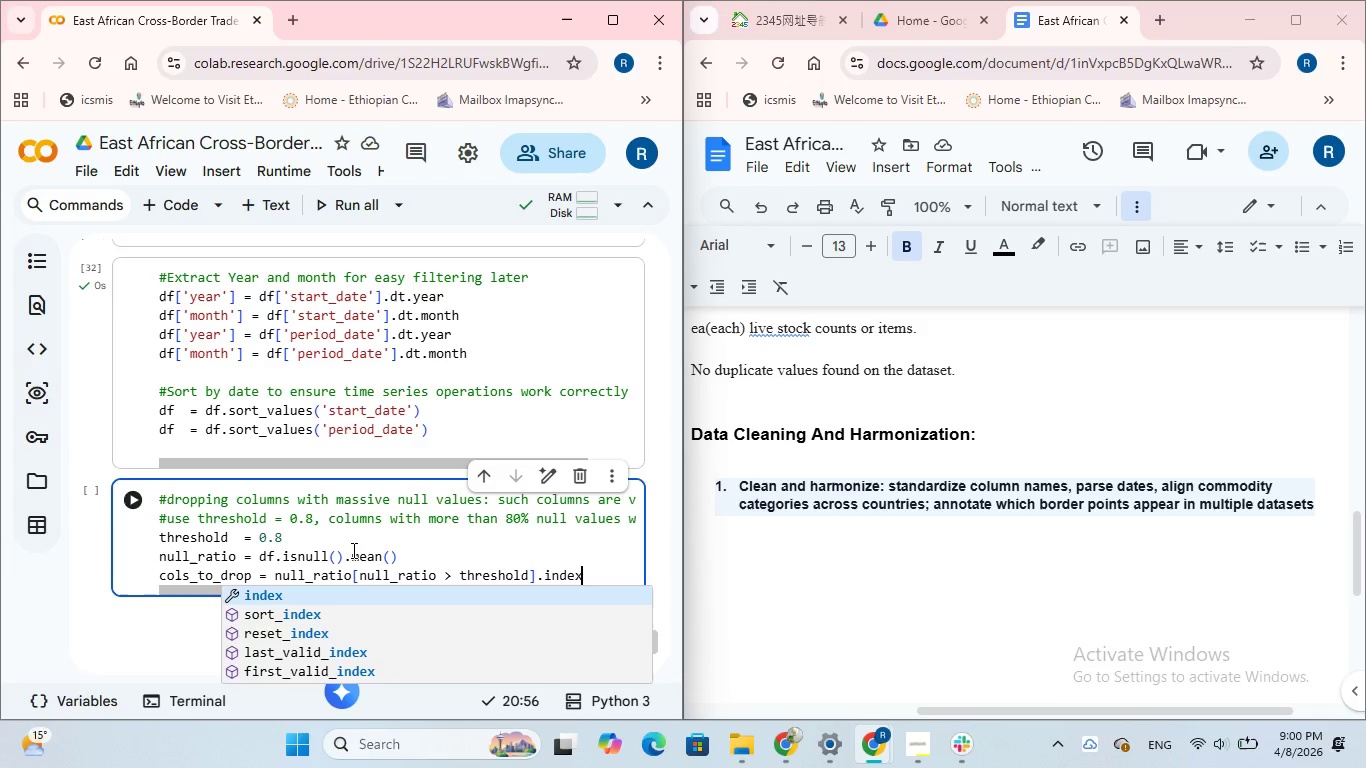 
key(Enter)
 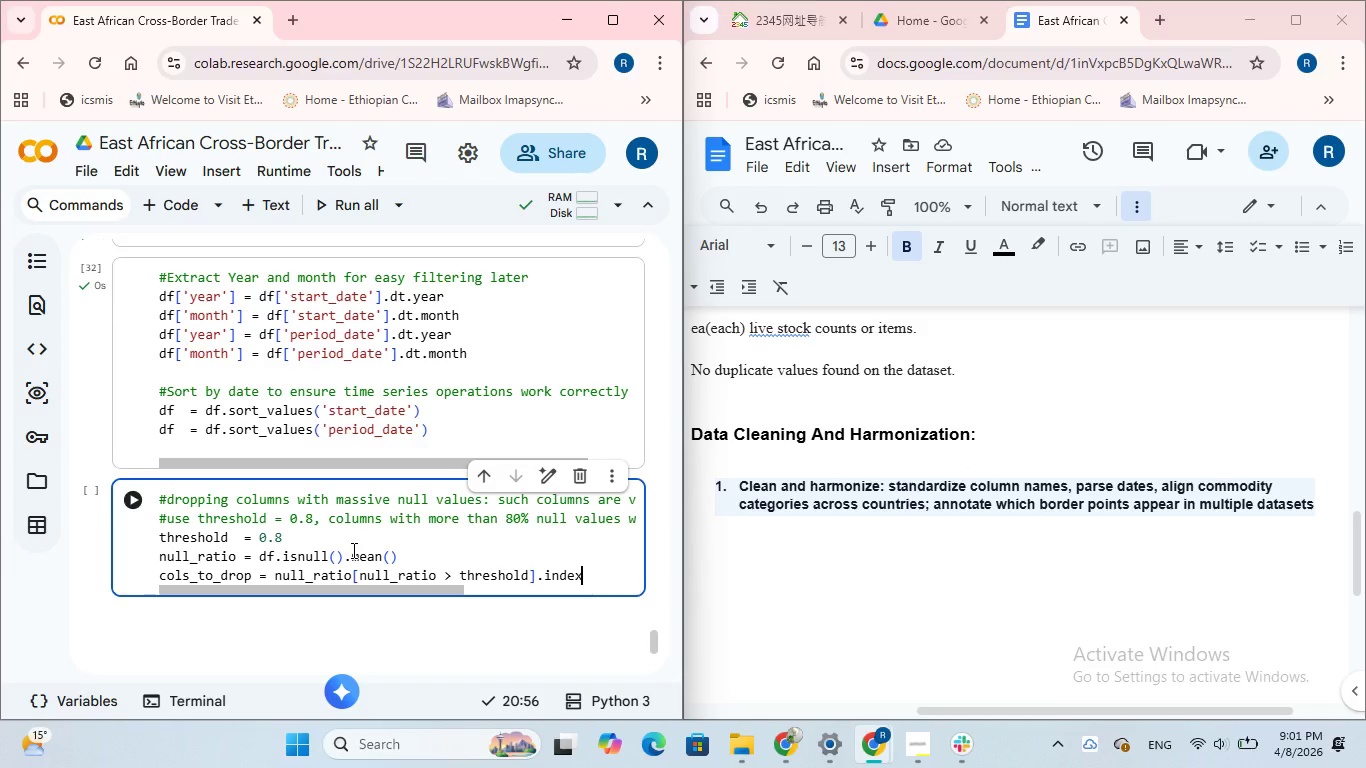 
key(Enter)
 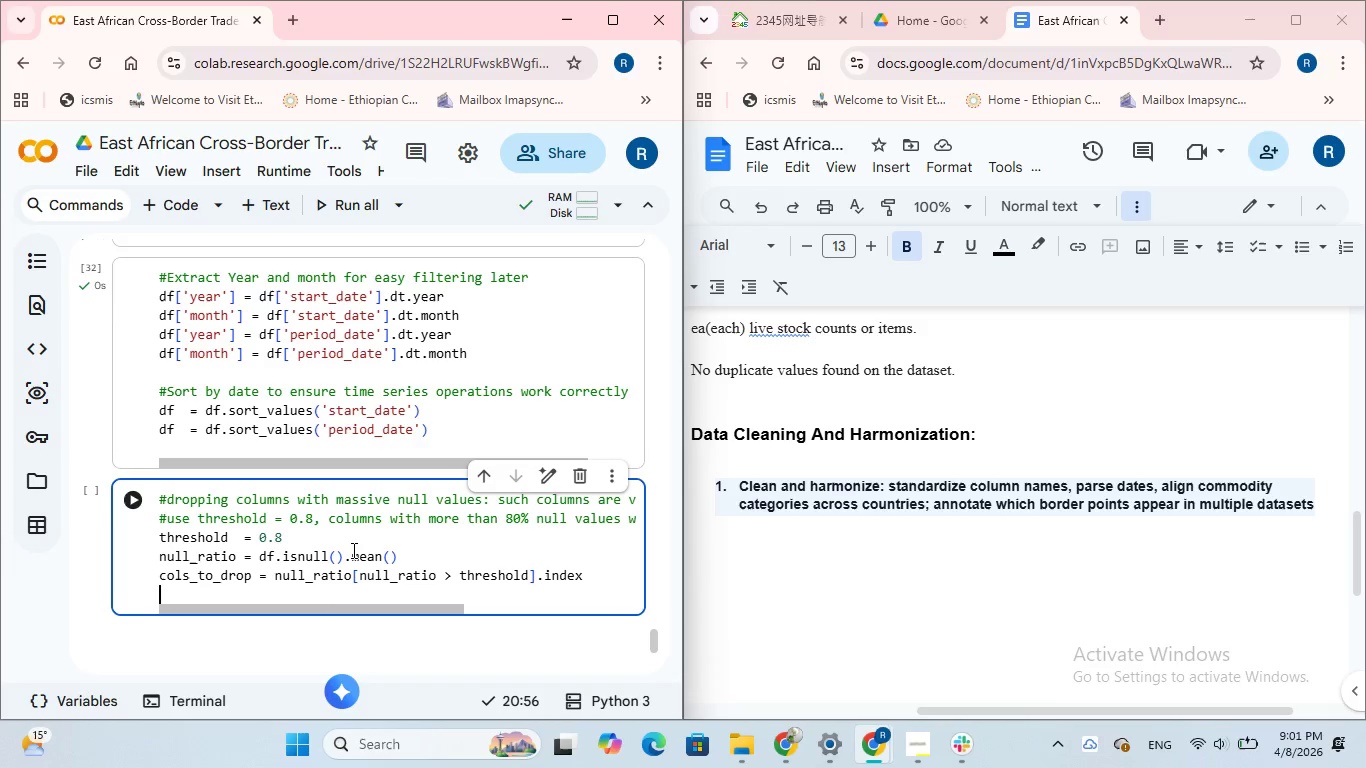 
type(df = df.drop)
 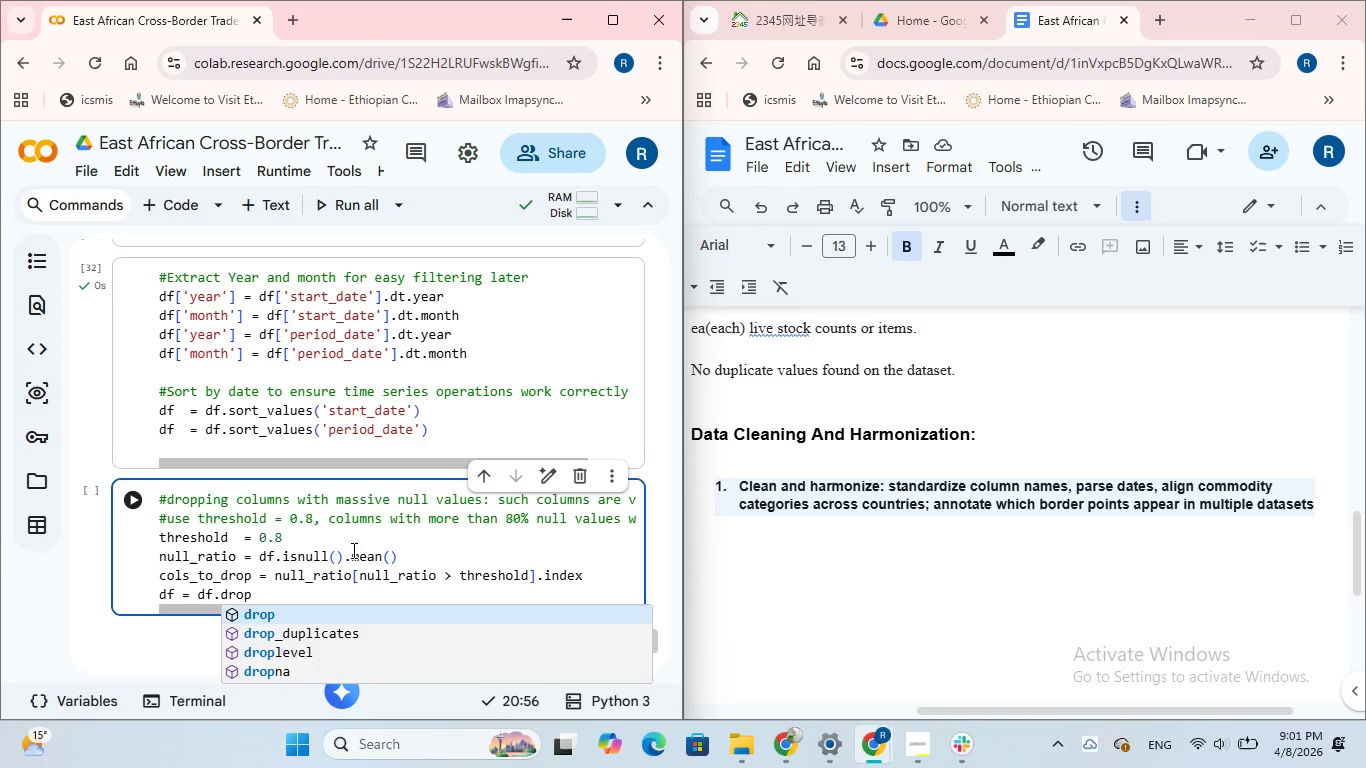 
type((columns  = cols)
 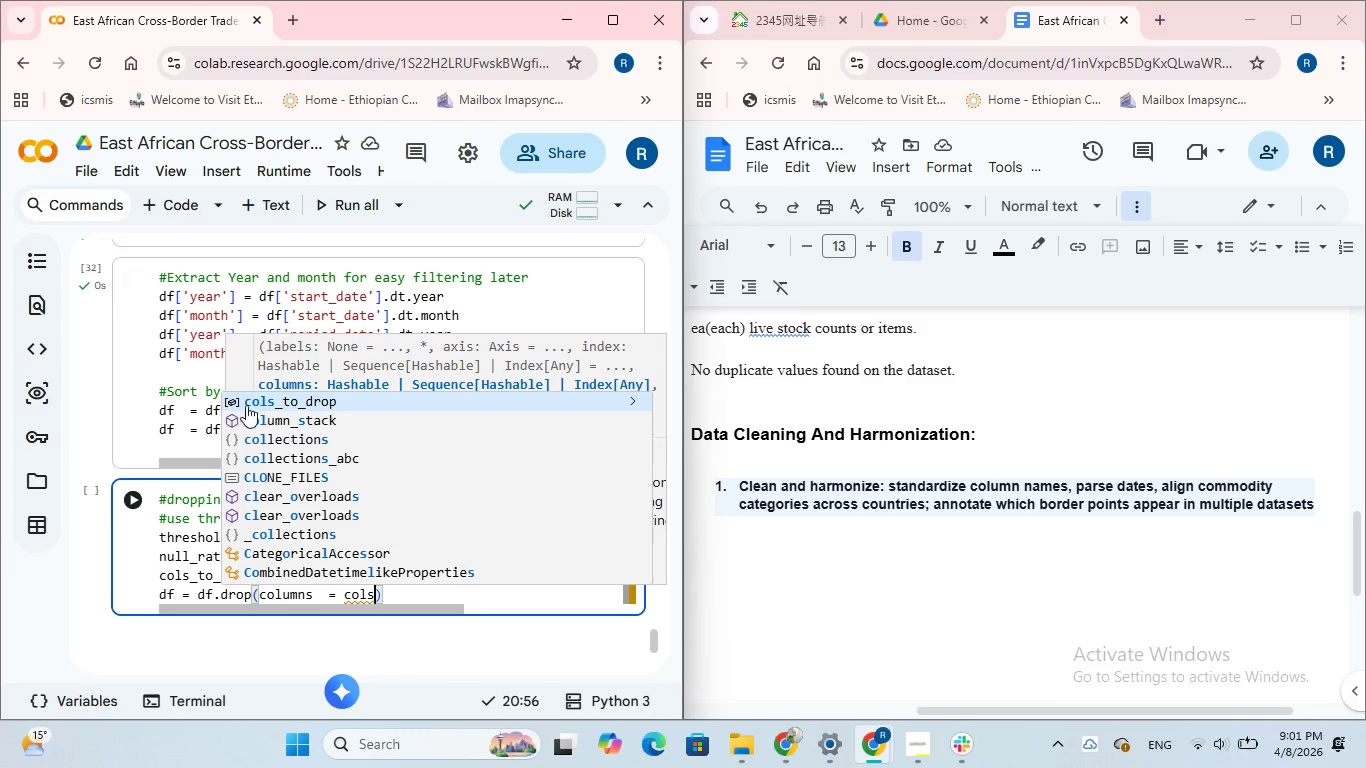 
left_click([299, 403])
 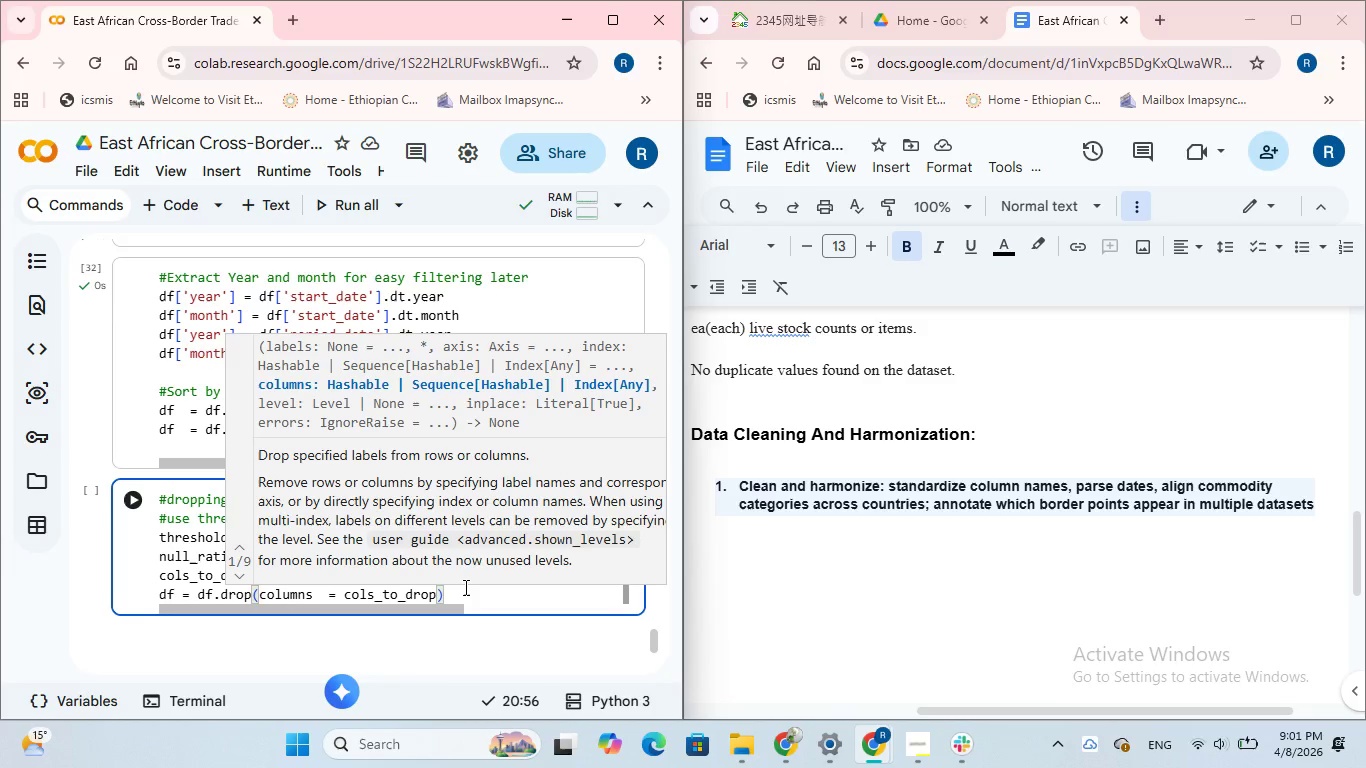 
wait(8.0)
 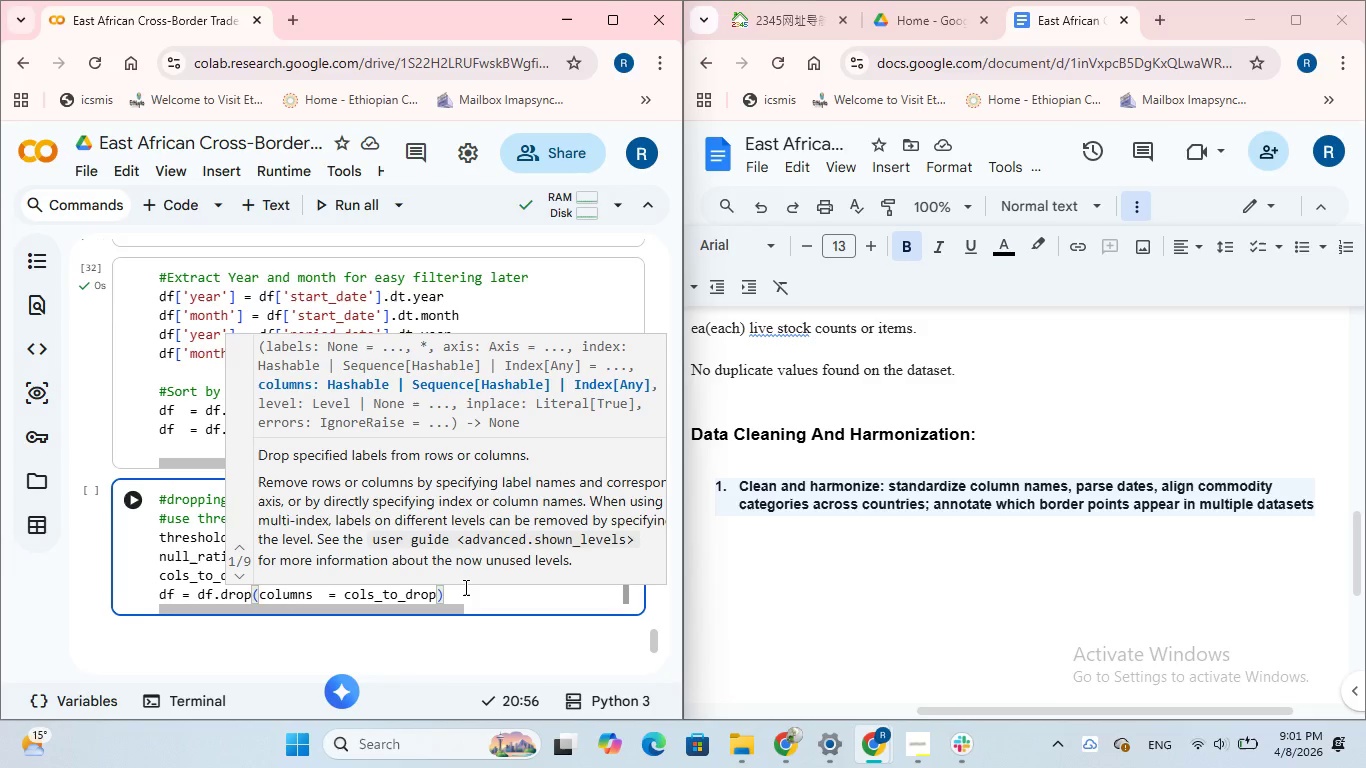 
key(ArrowRight)
 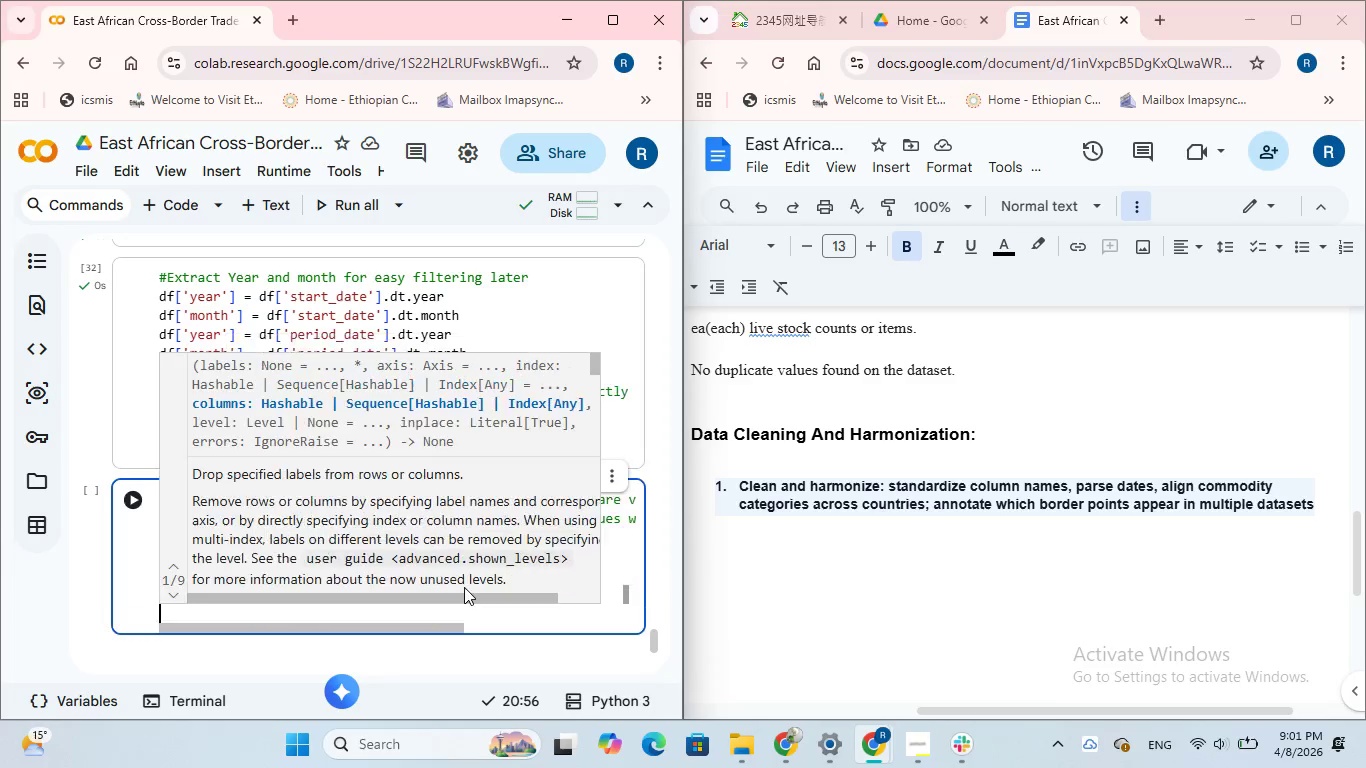 
key(Enter)
 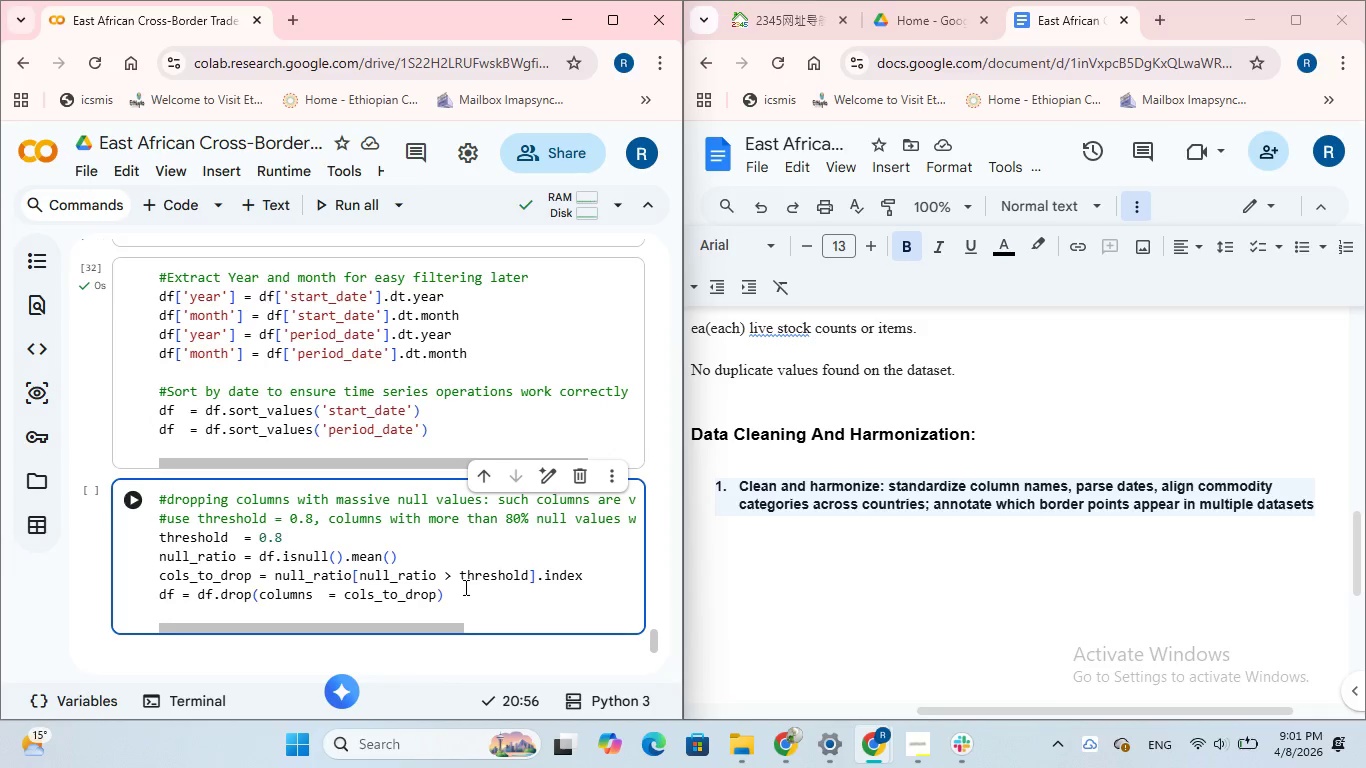 
type(pring)
key(Backspace)
type(t()
 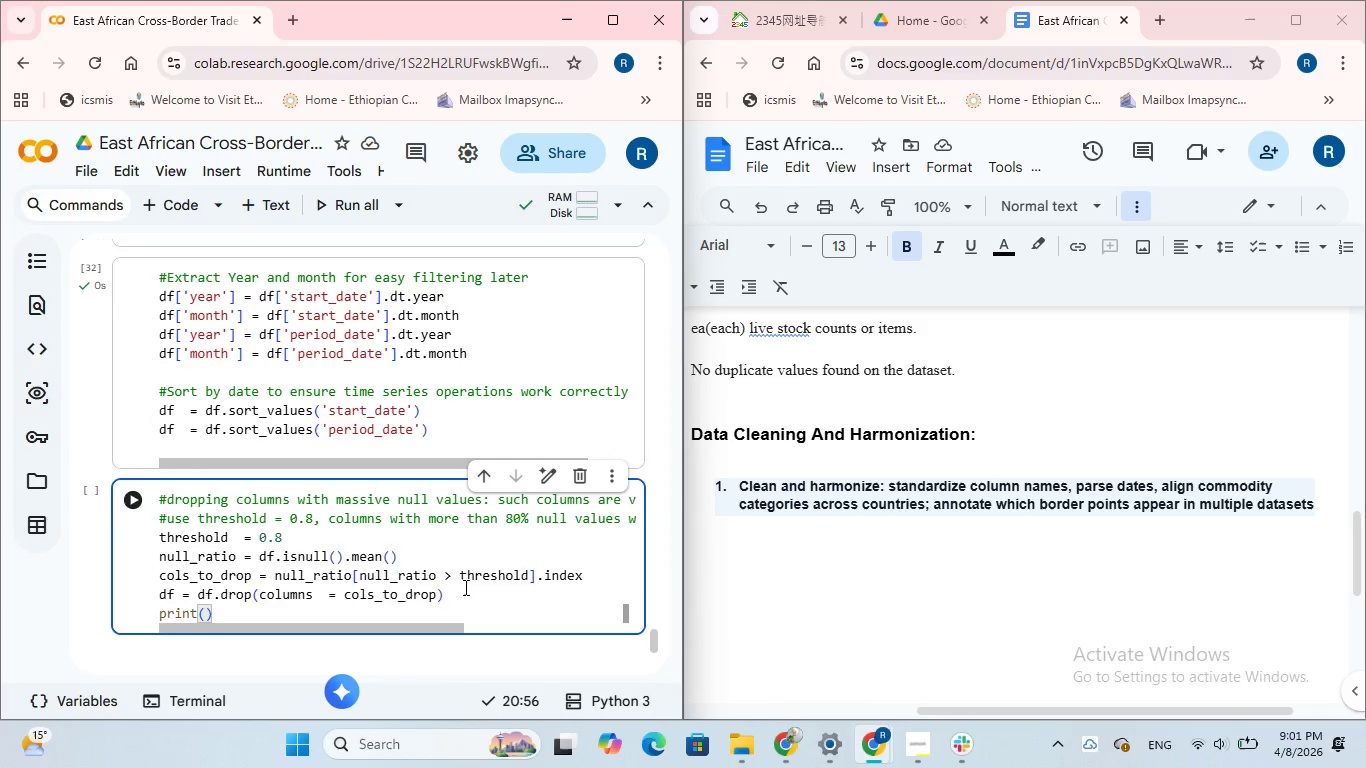 
type("Dropped columns)
 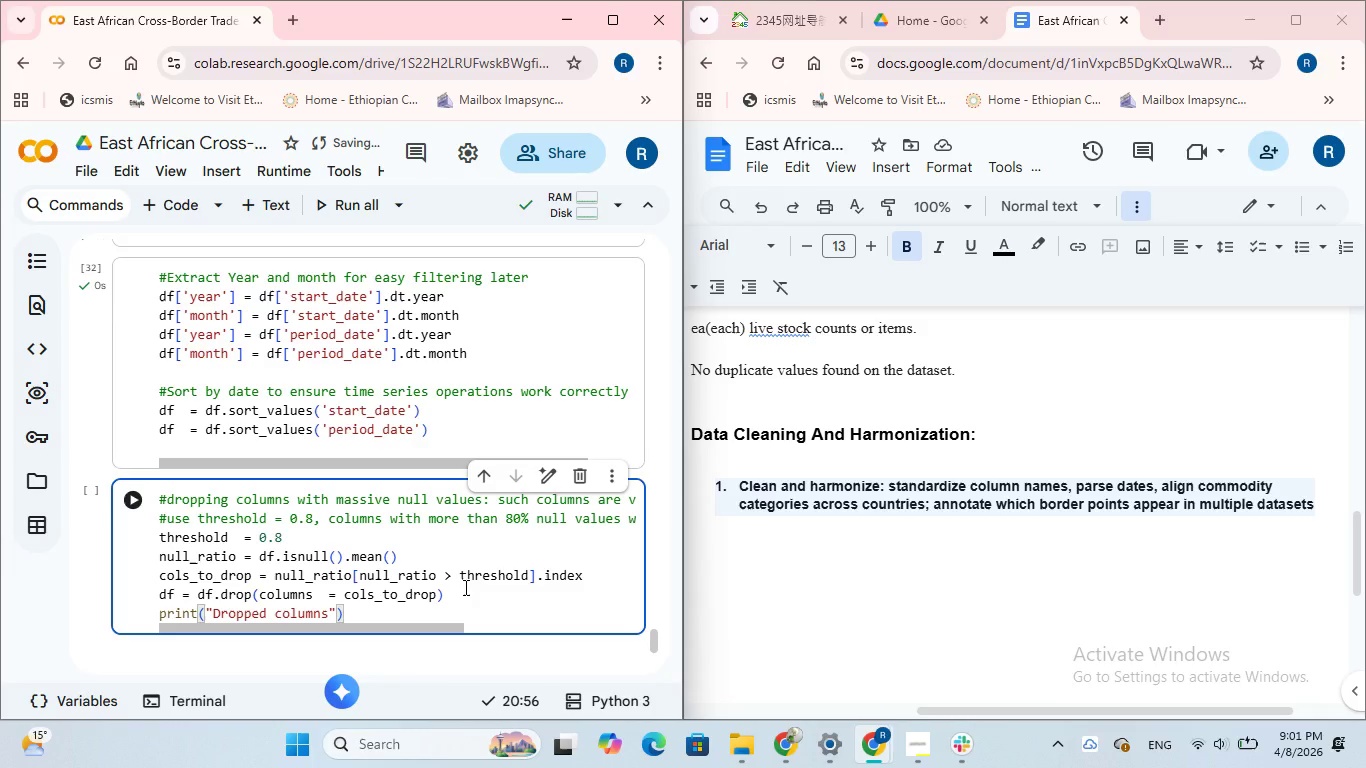 
key(Shift+Semicolon)
 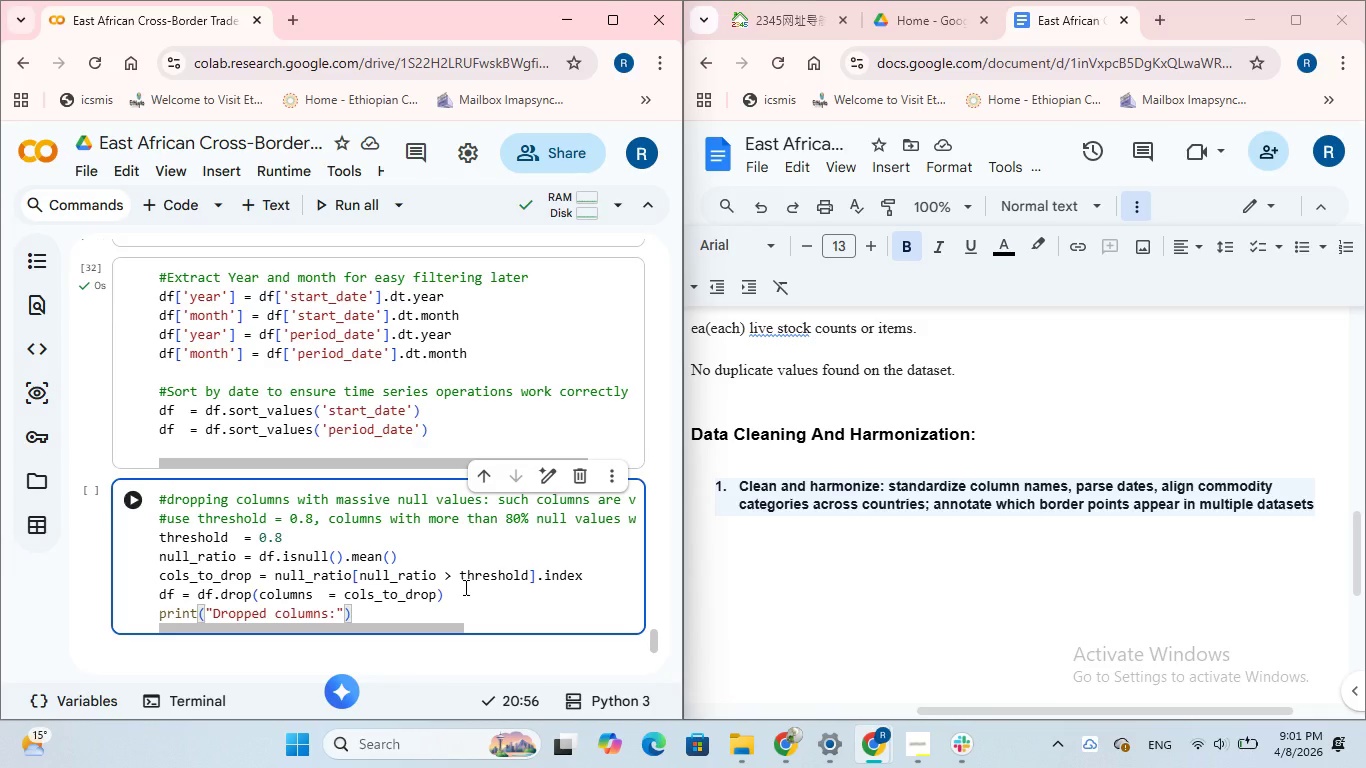 
key(ArrowRight)
 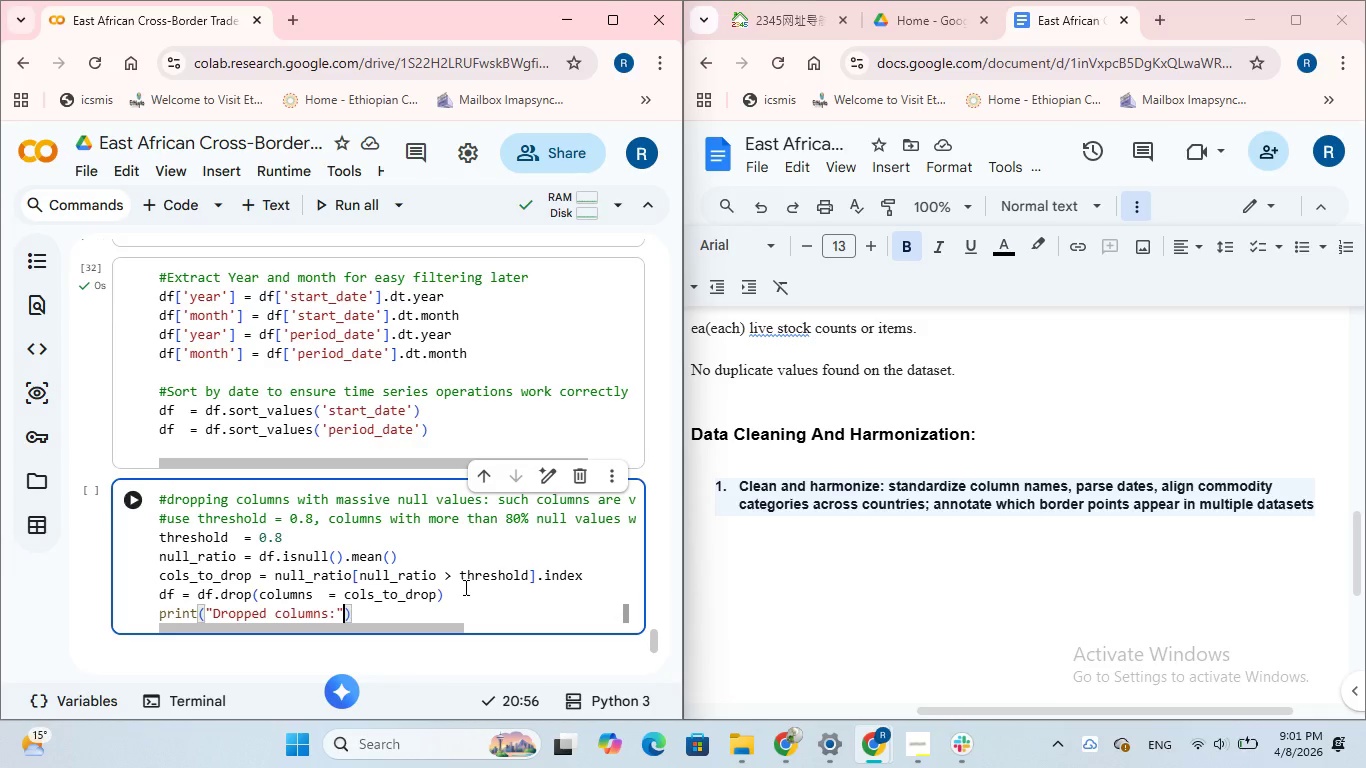 
type(, cols)
 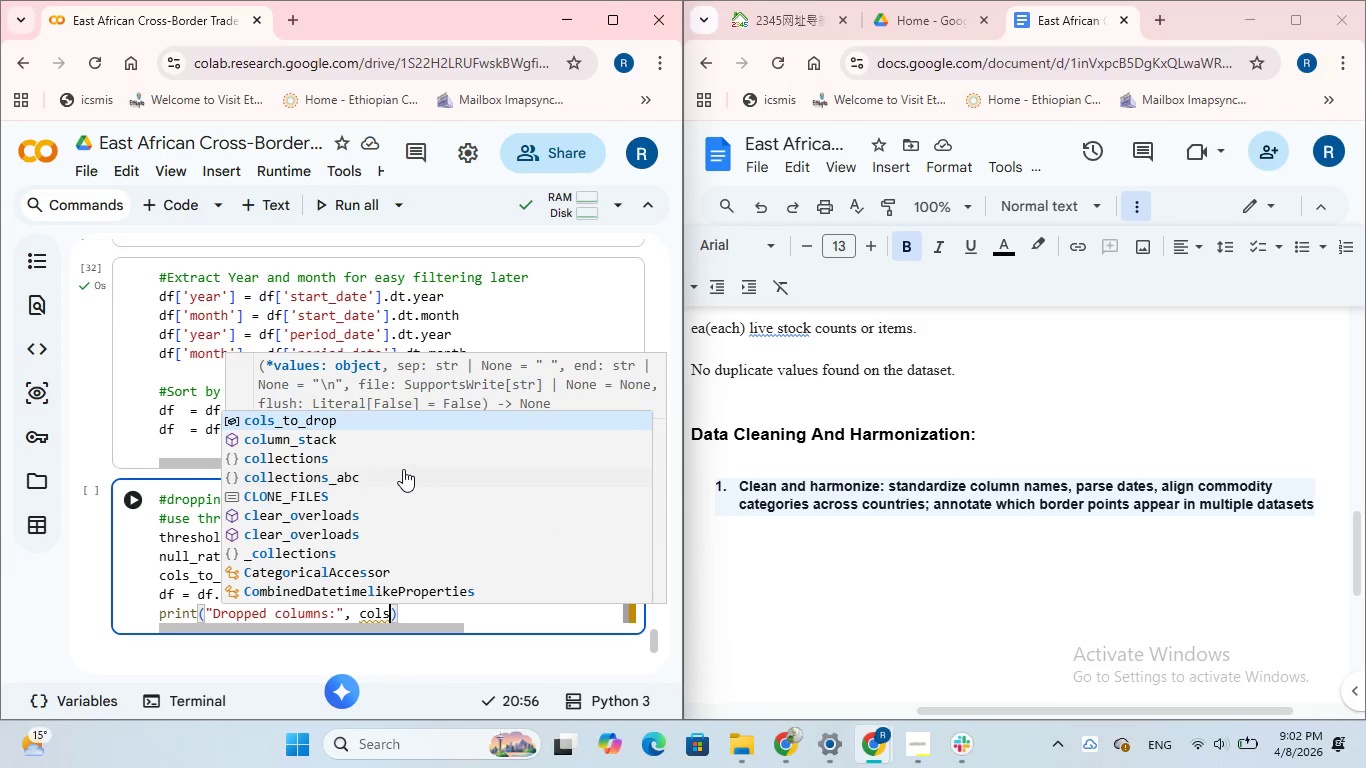 
left_click([328, 418])
 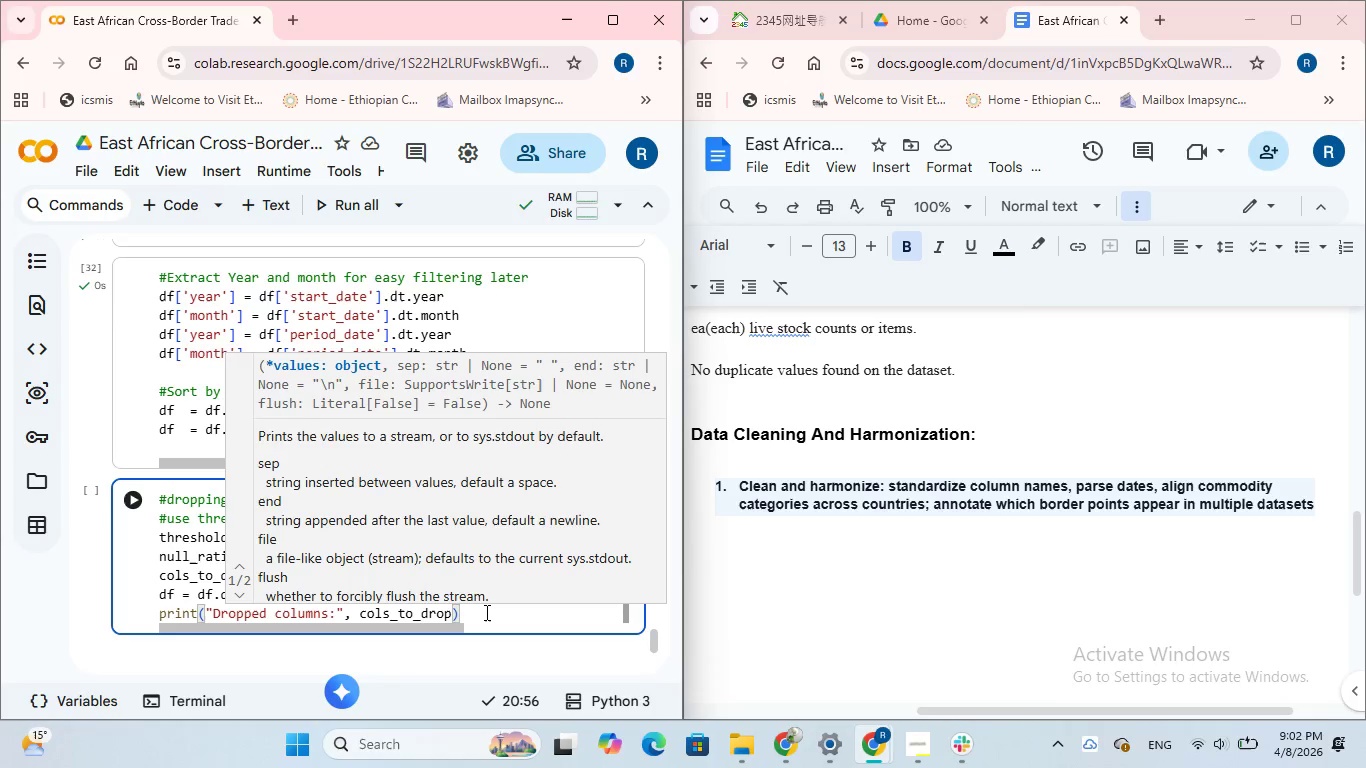 
wait(12.45)
 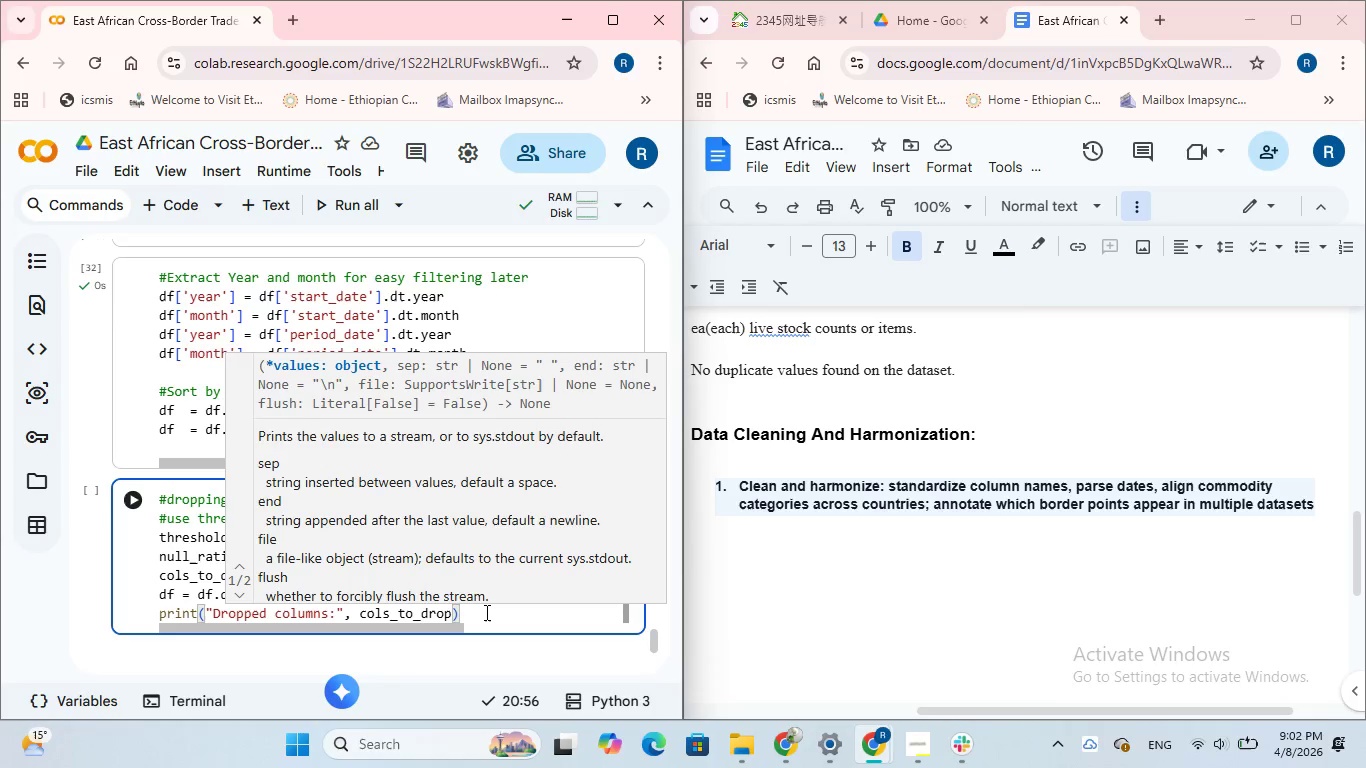 
left_click([129, 502])
 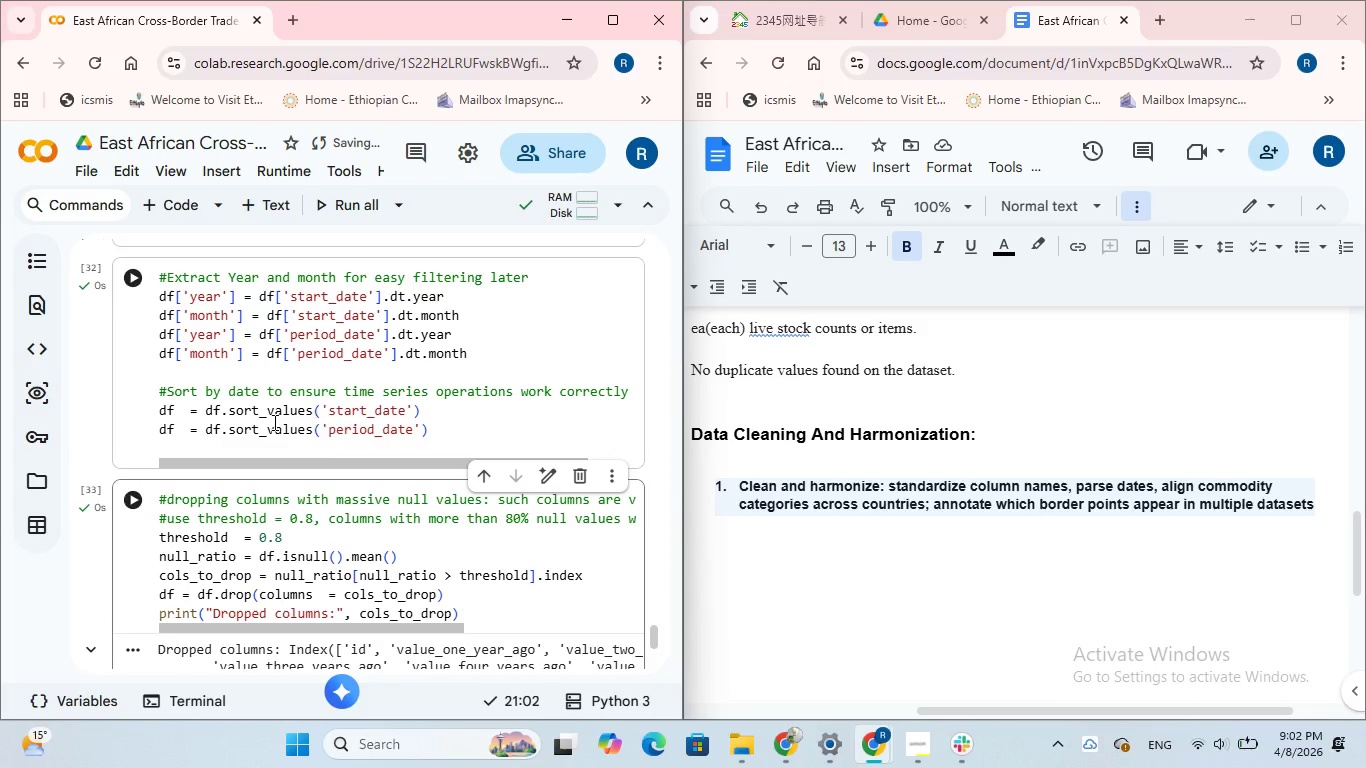 
scroll: coordinate [282, 418], scroll_direction: down, amount: 2.0
 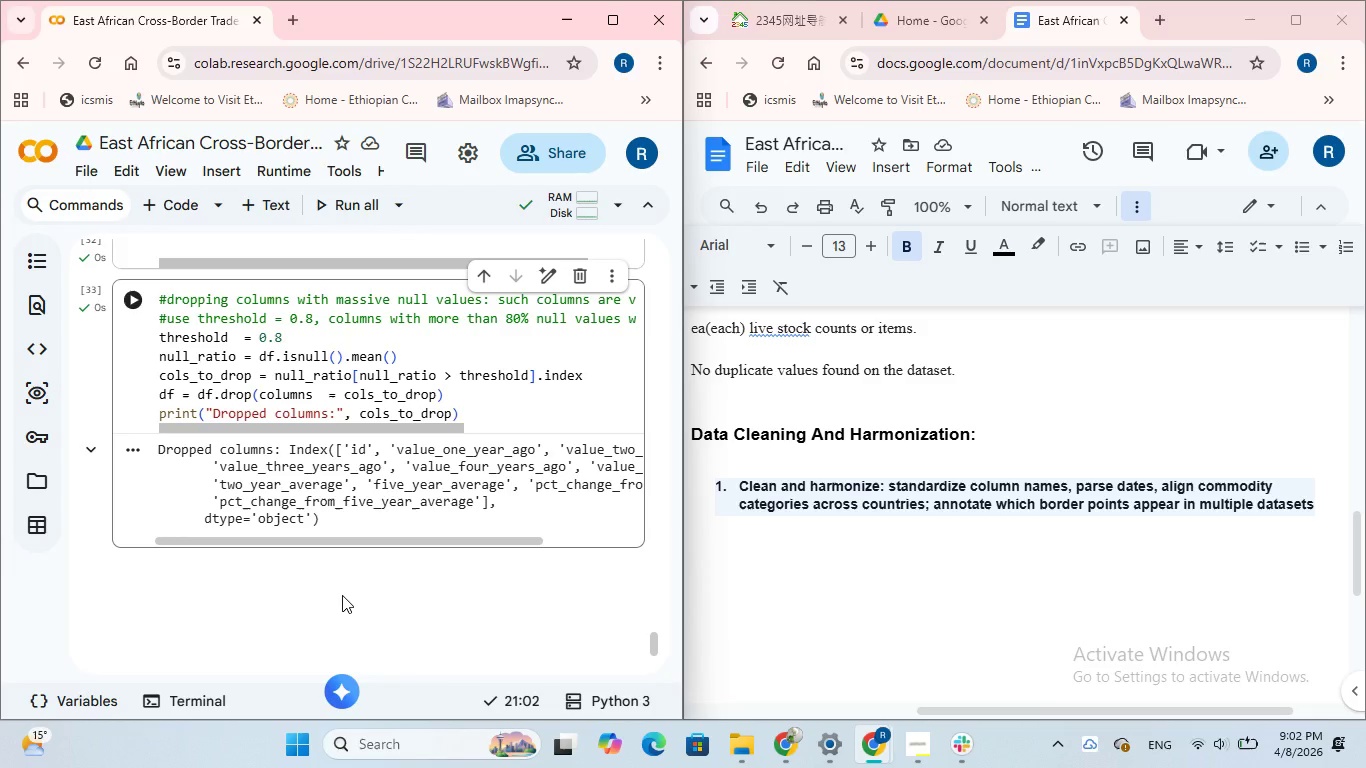 
wait(8.08)
 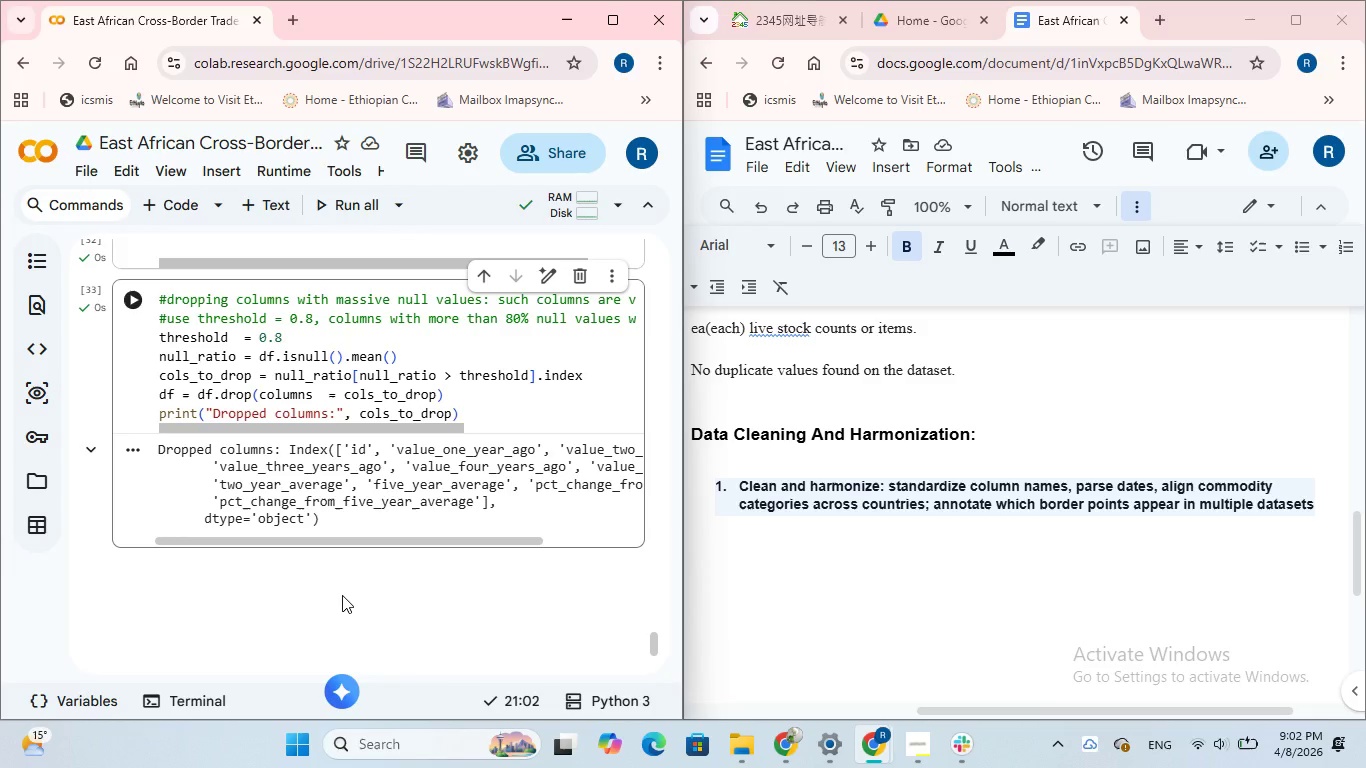 
left_click([358, 547])
 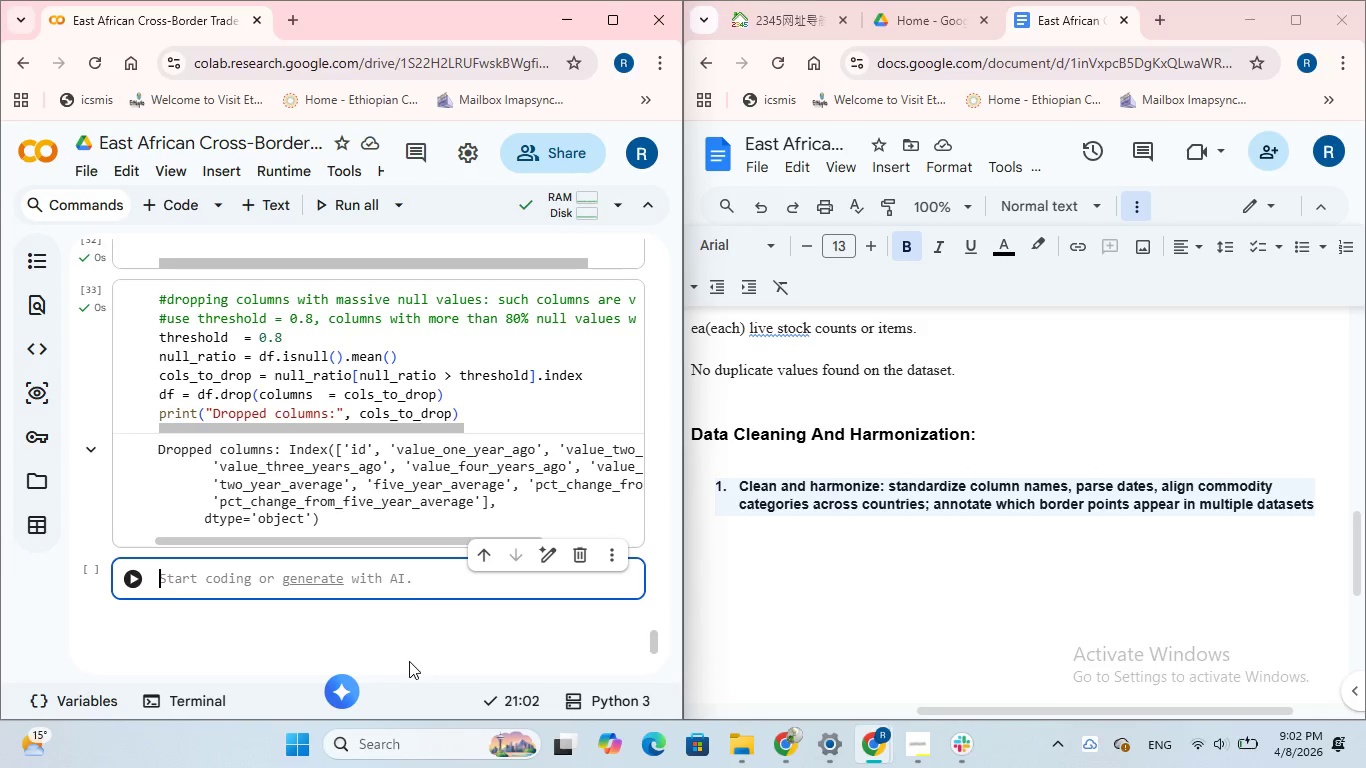 
wait(11.7)
 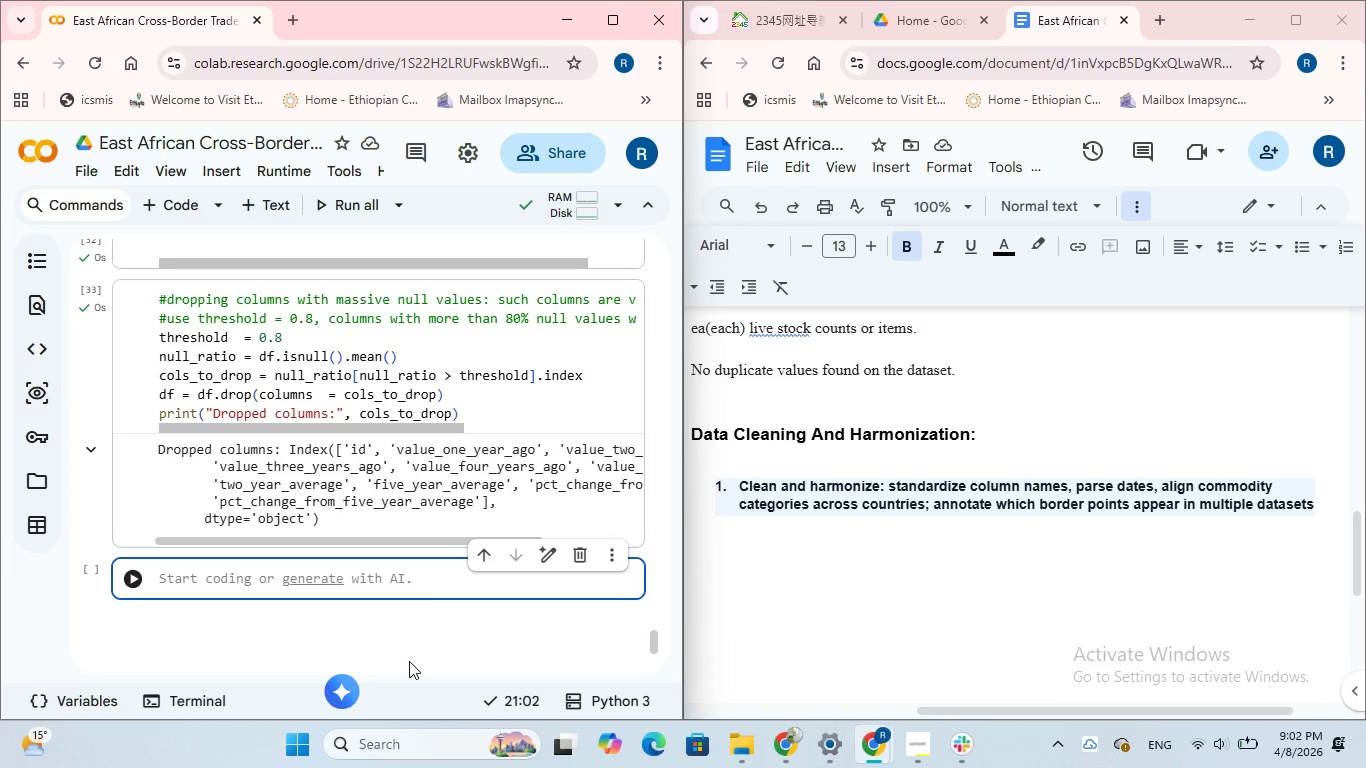 
type(#standardizing )
 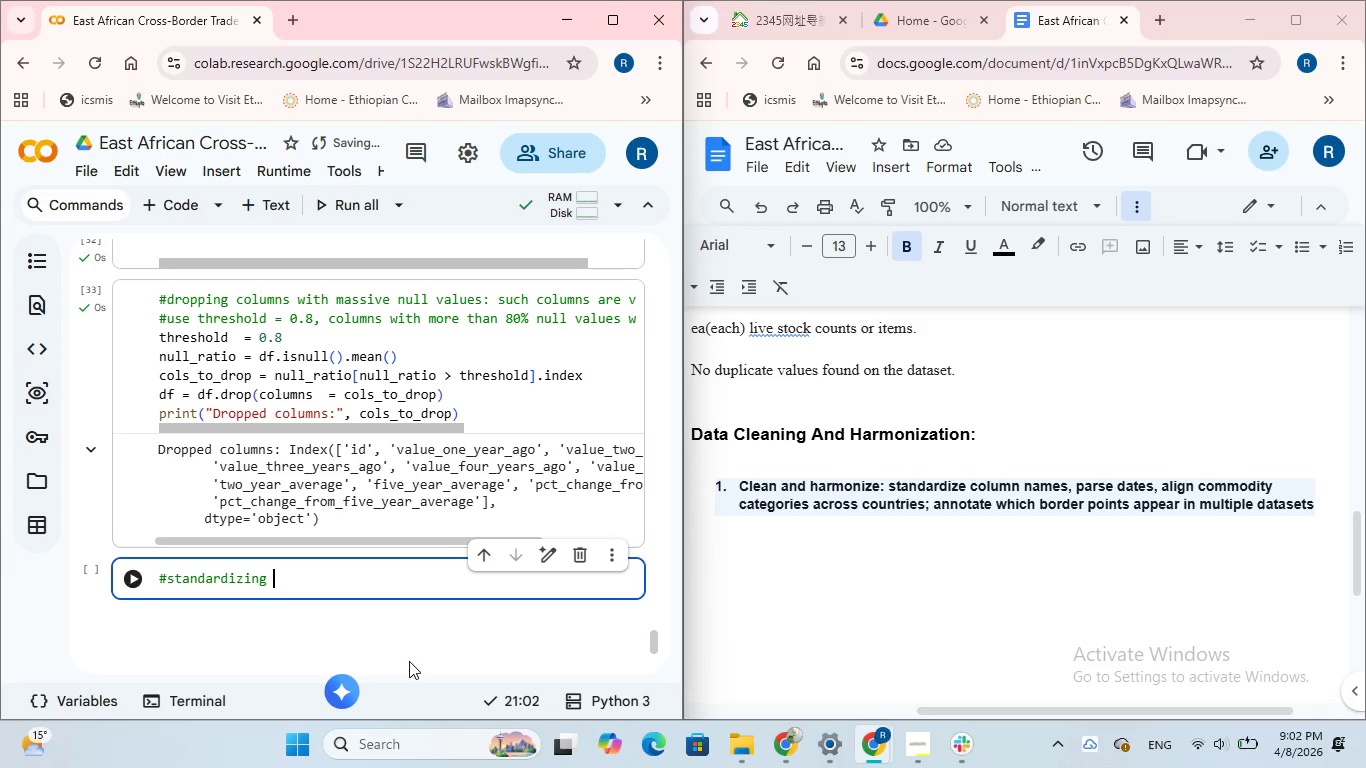 
wait(6.91)
 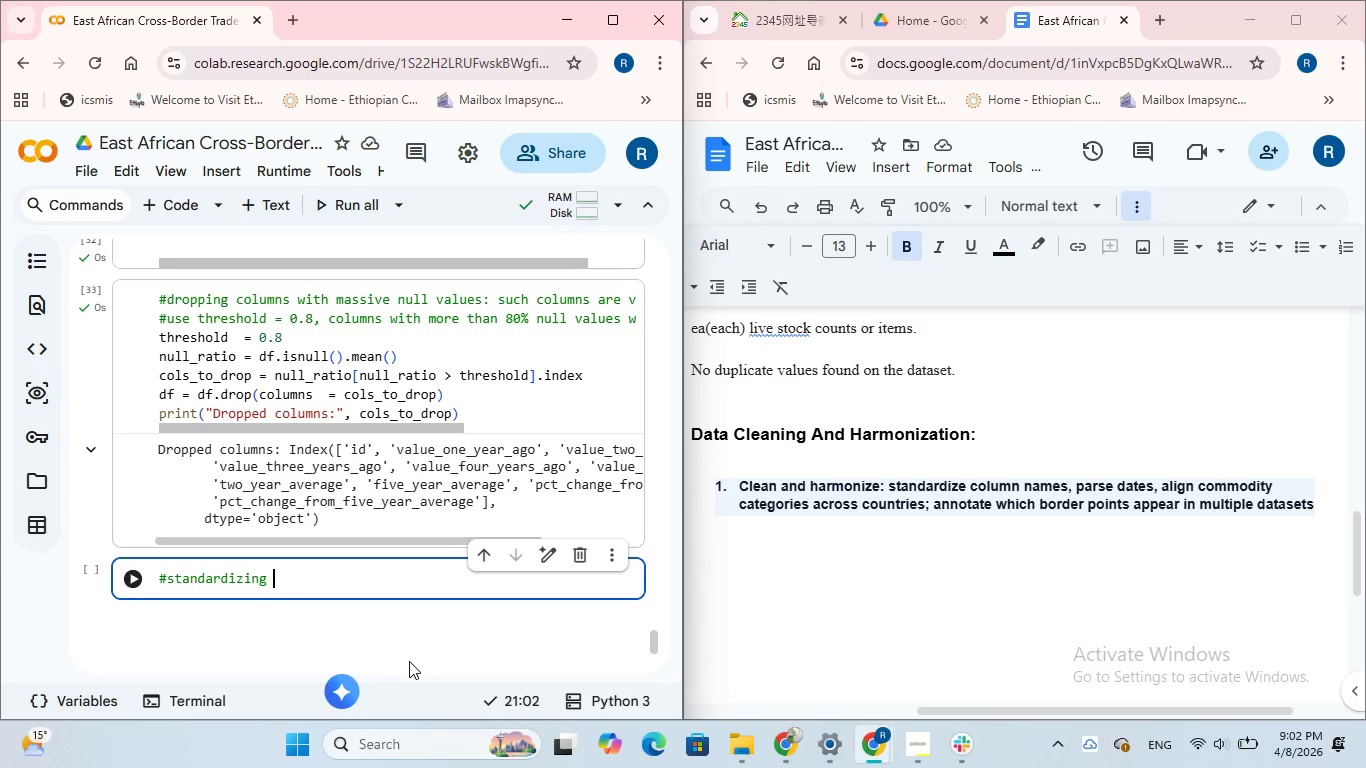 
type(commodity and unit)
 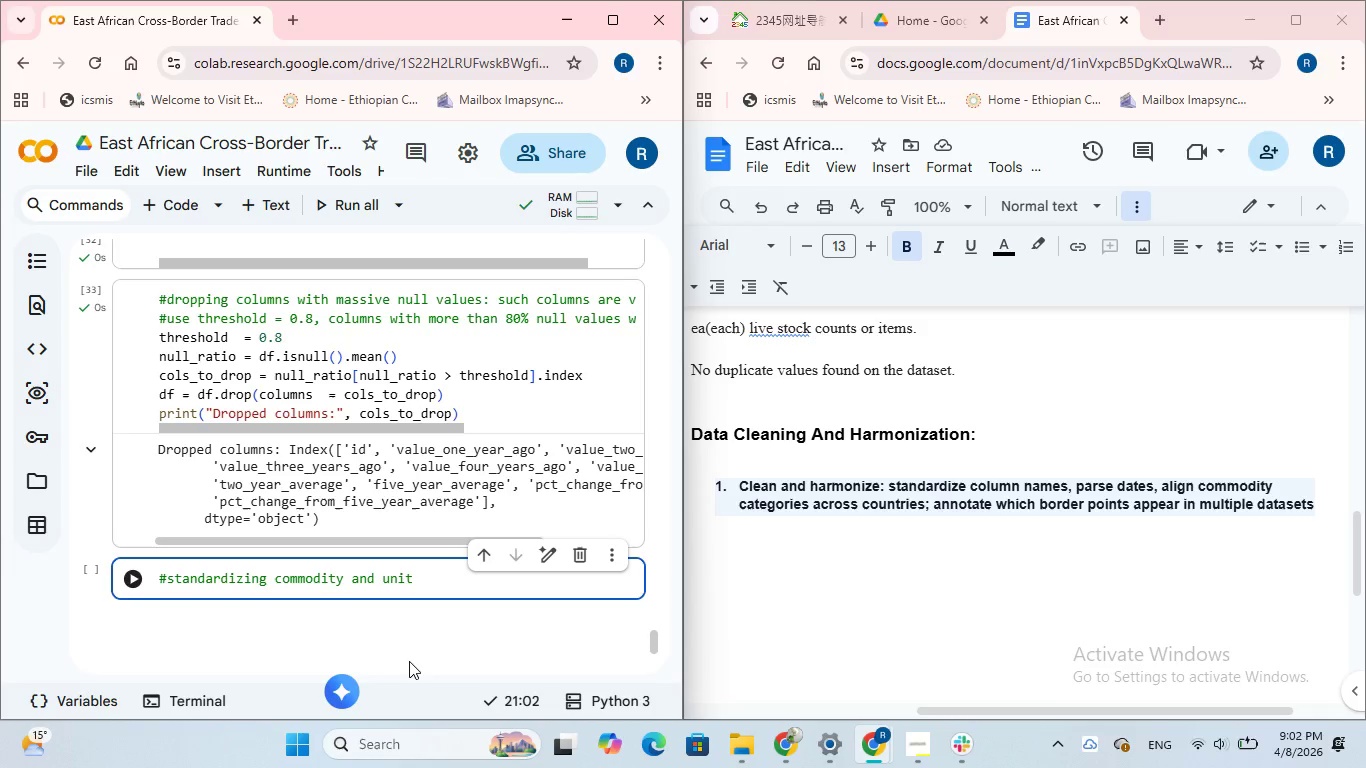 
key(Enter)
 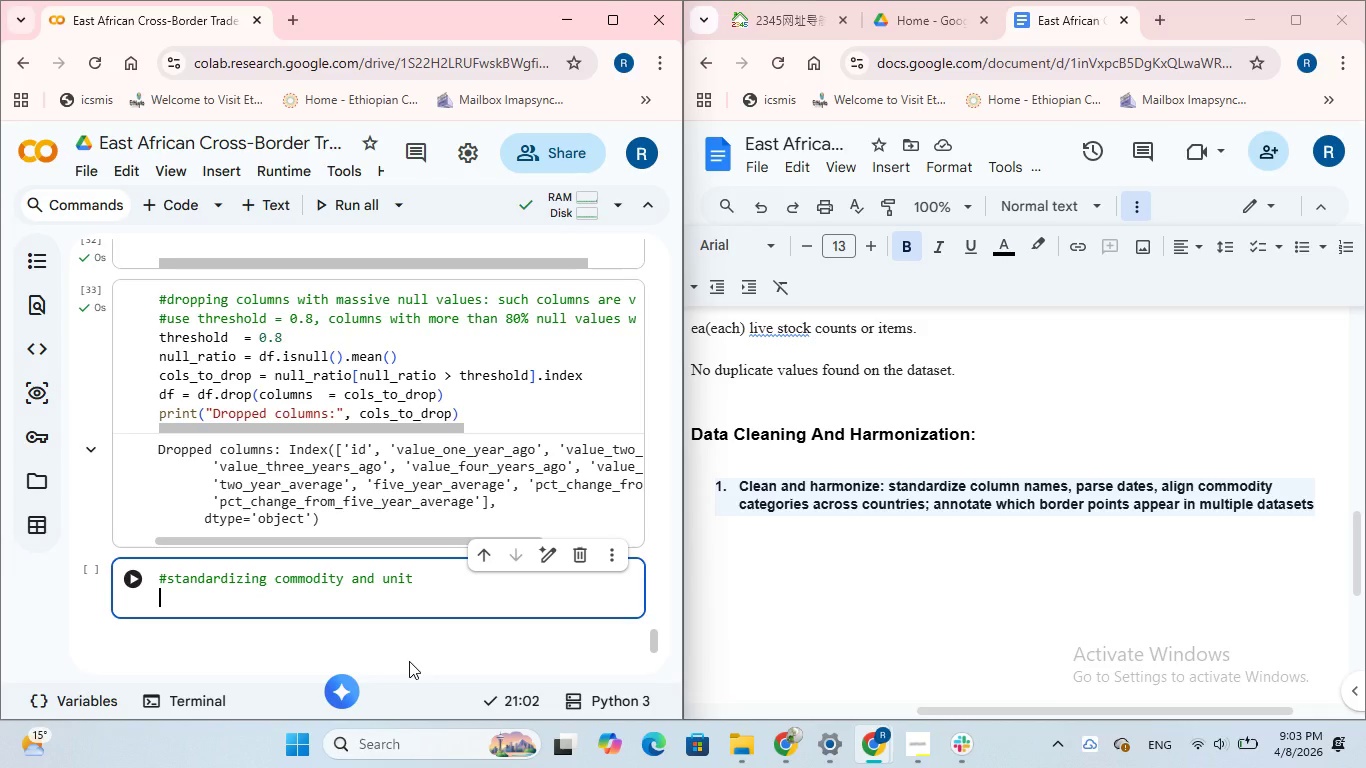 
wait(5.72)
 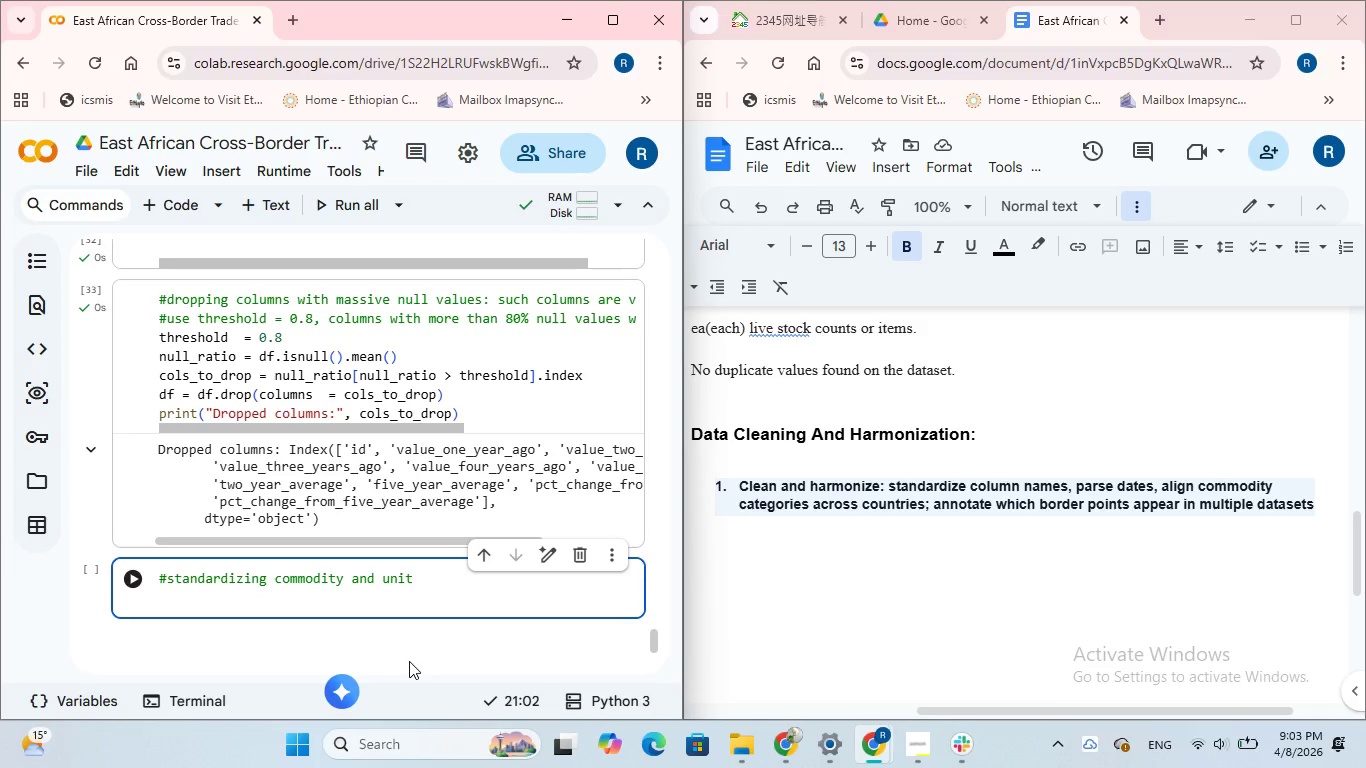 
type(#clean product names)
 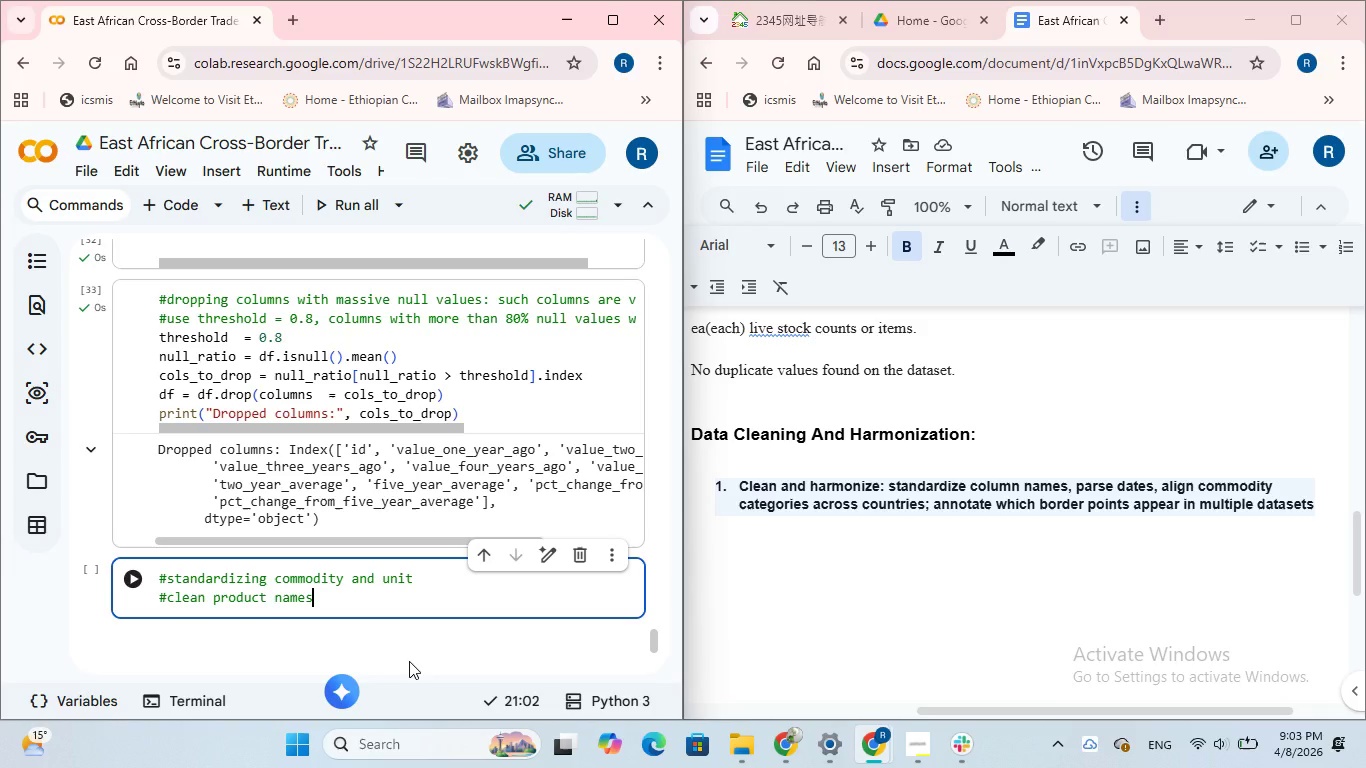 
key(Enter)
 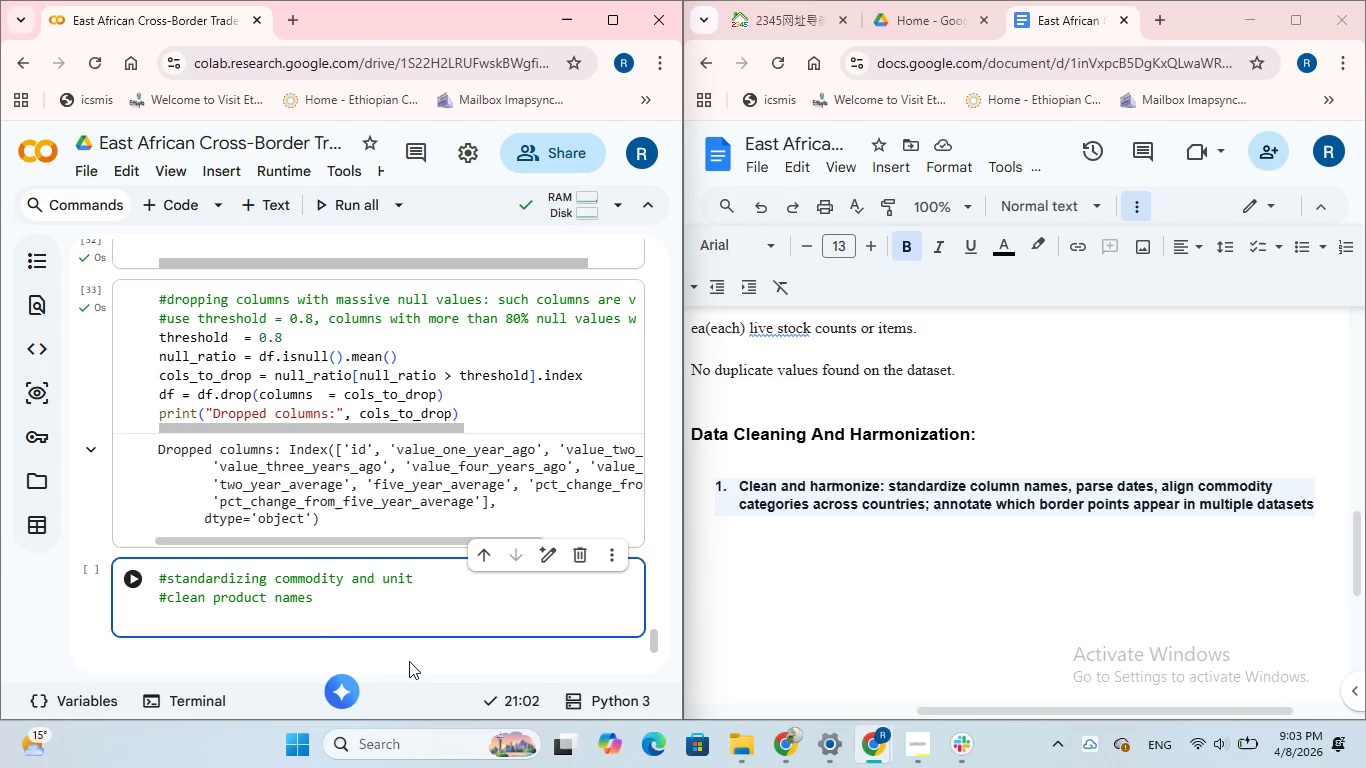 
type(df)
 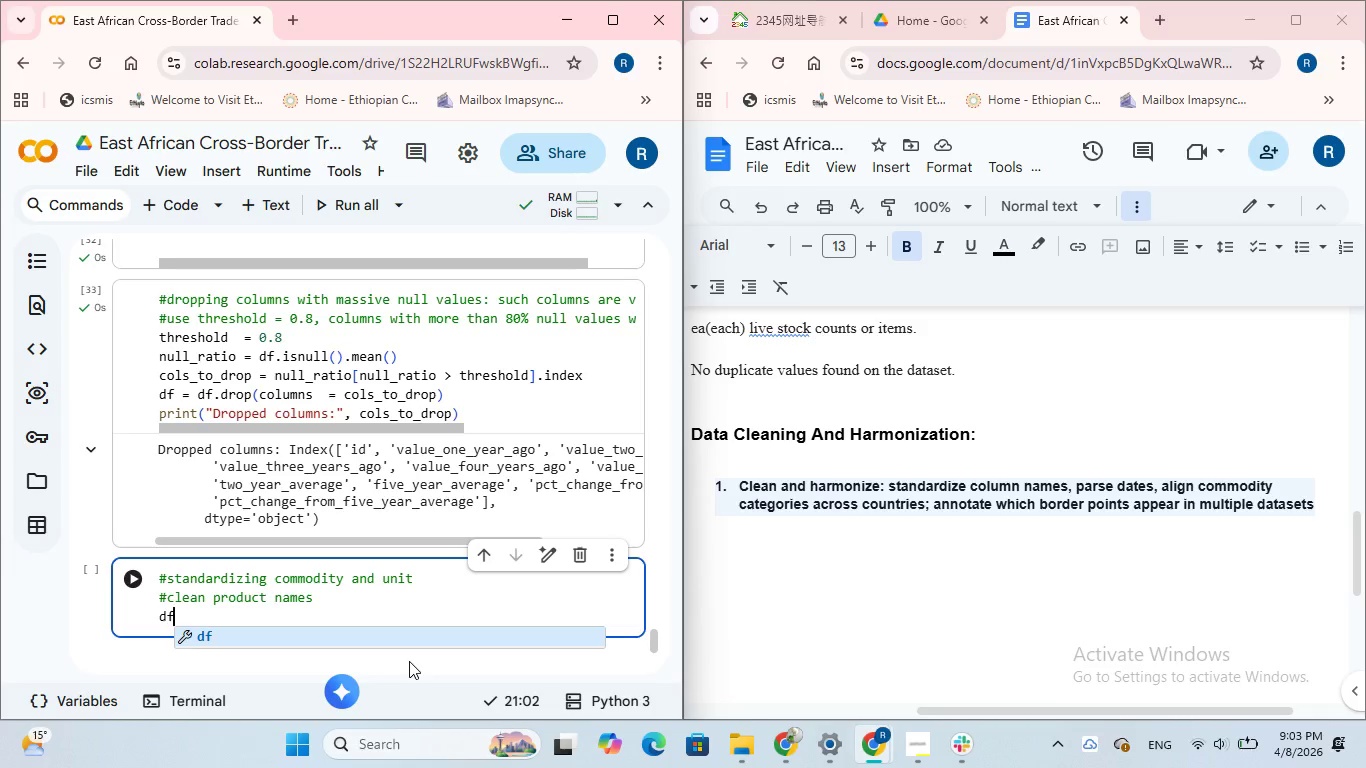 
type(['product)
 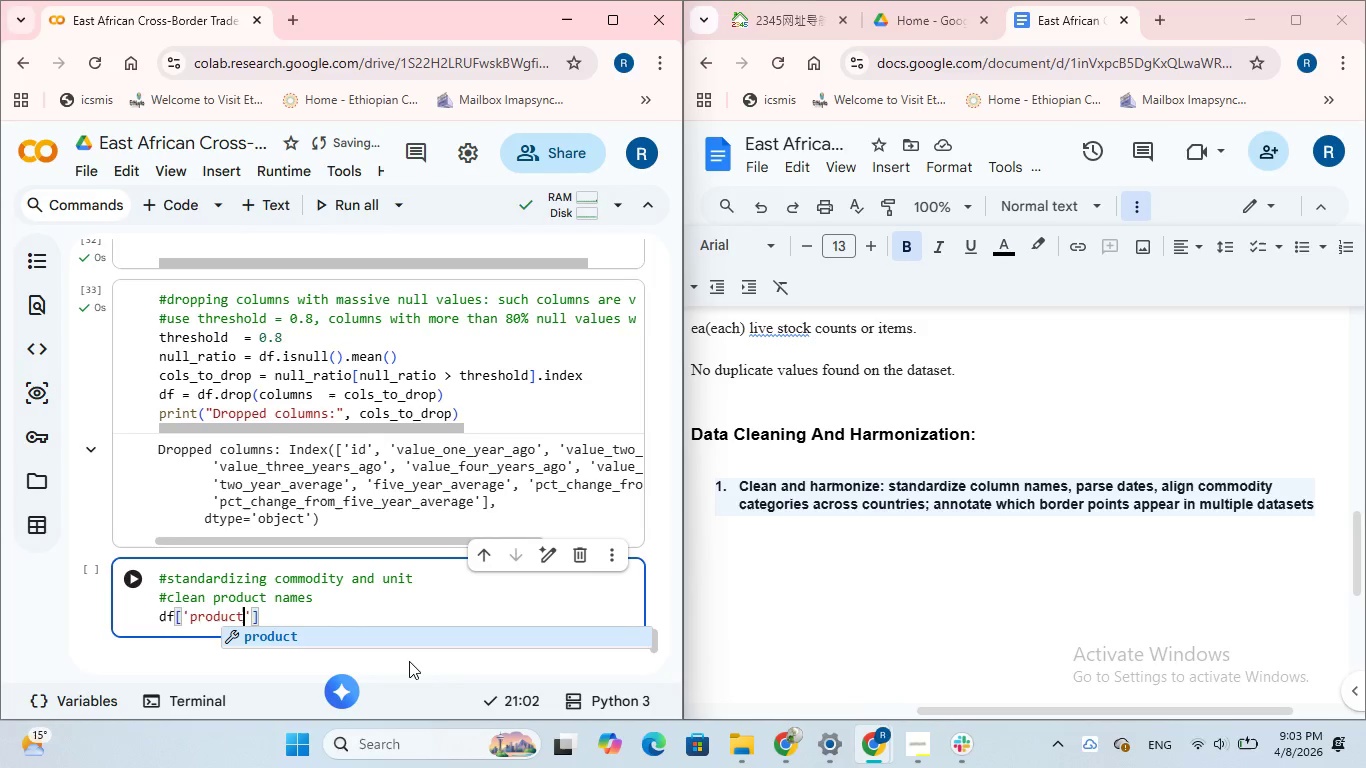 
key(ArrowRight)
 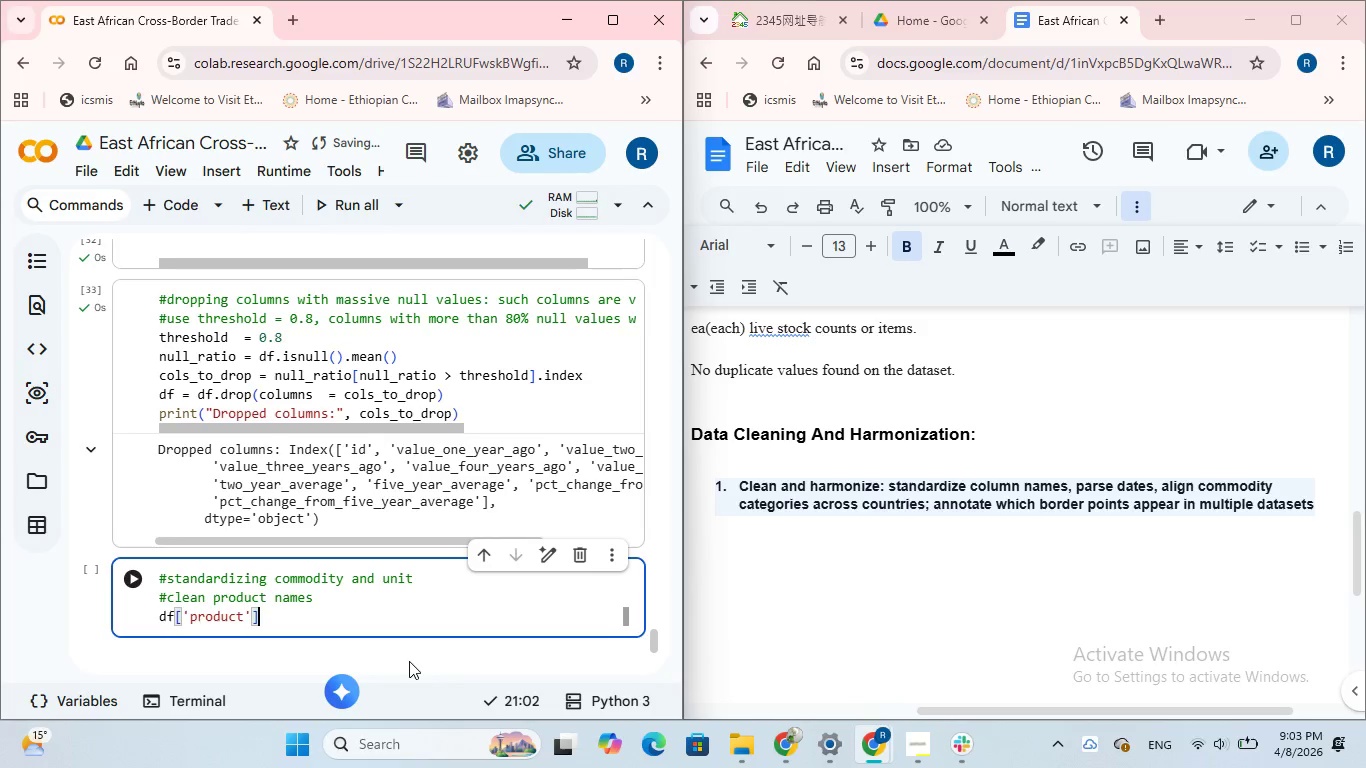 
key(ArrowRight)
 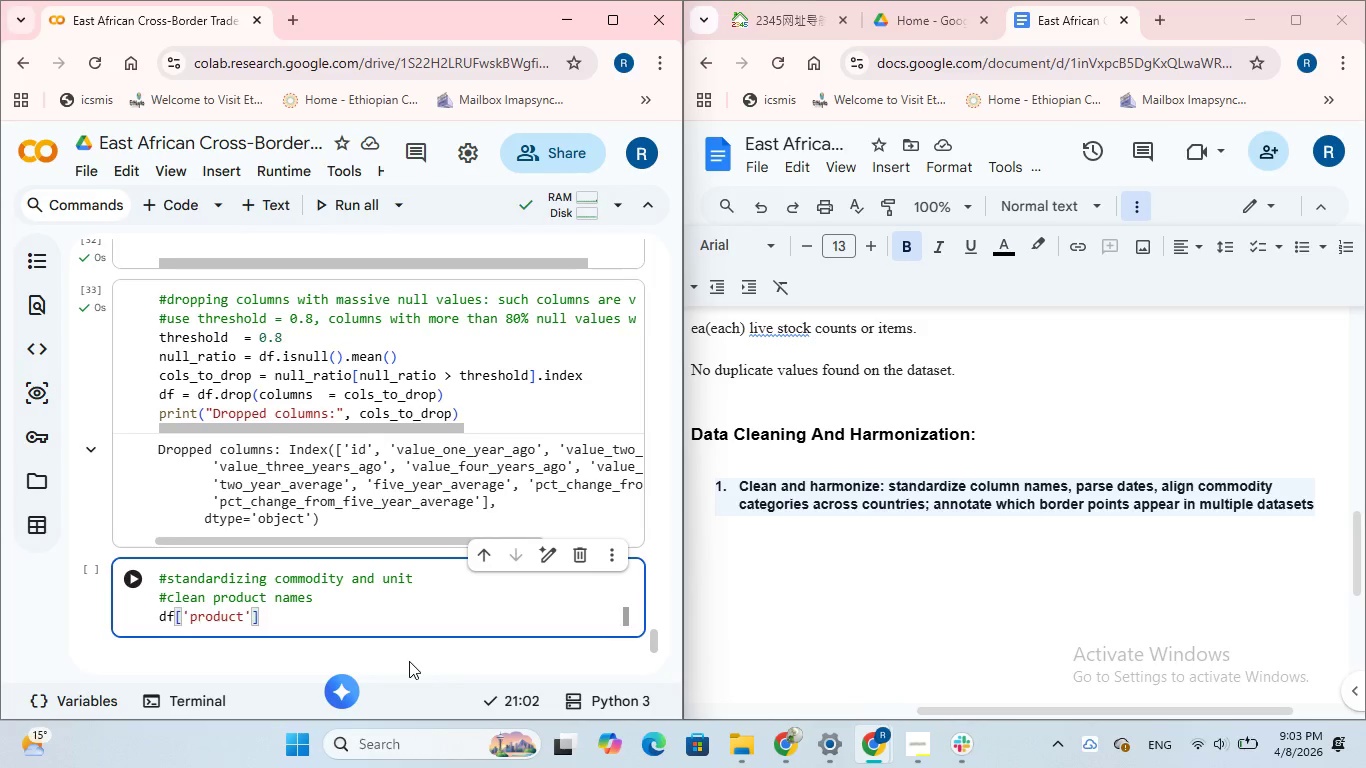 
type( = df['product)
 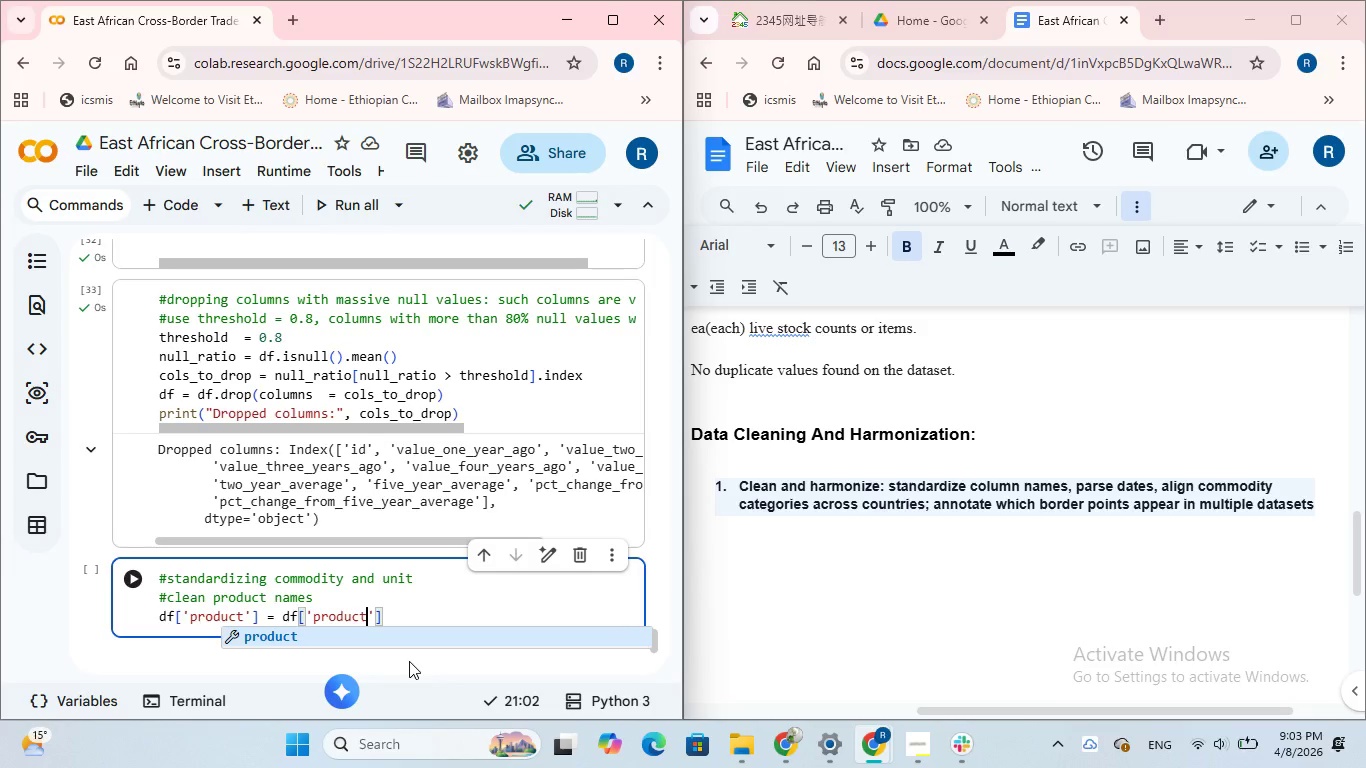 
key(ArrowRight)
 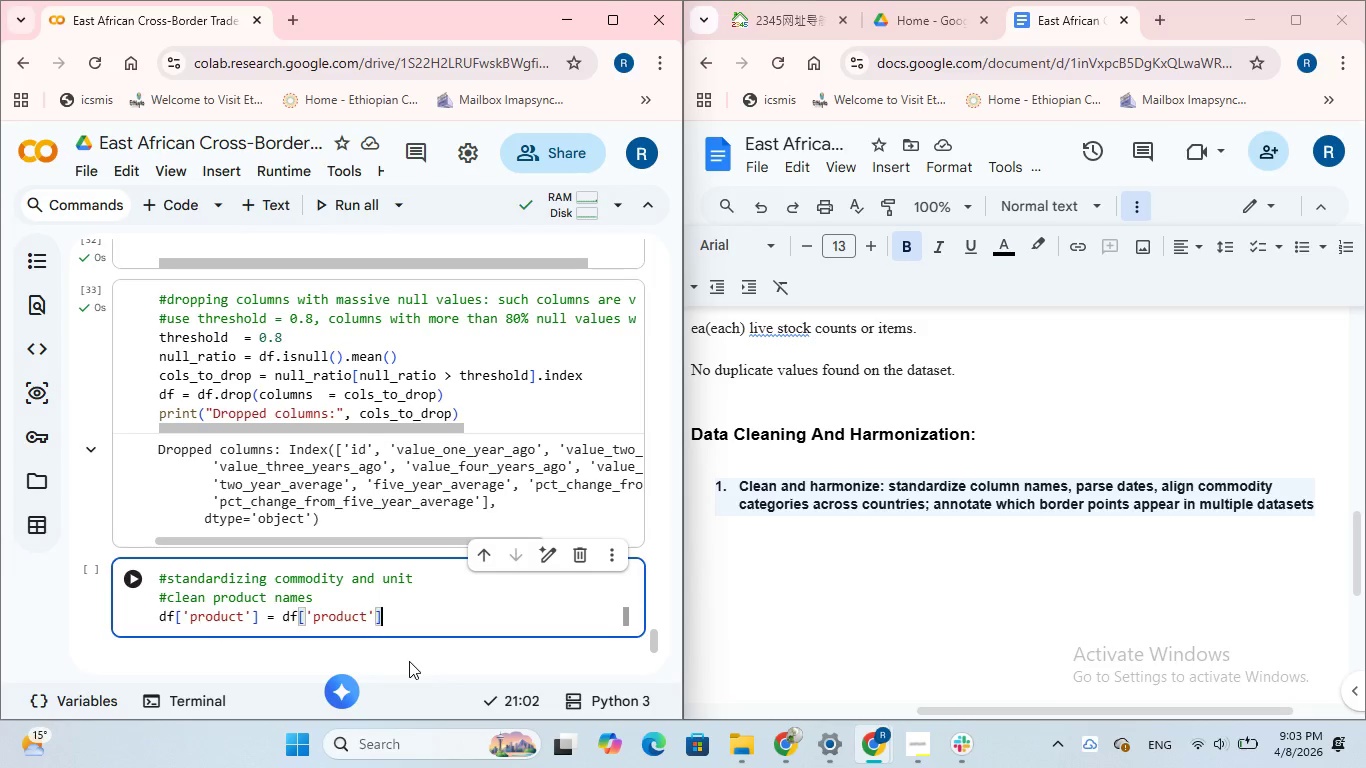 
key(ArrowRight)
 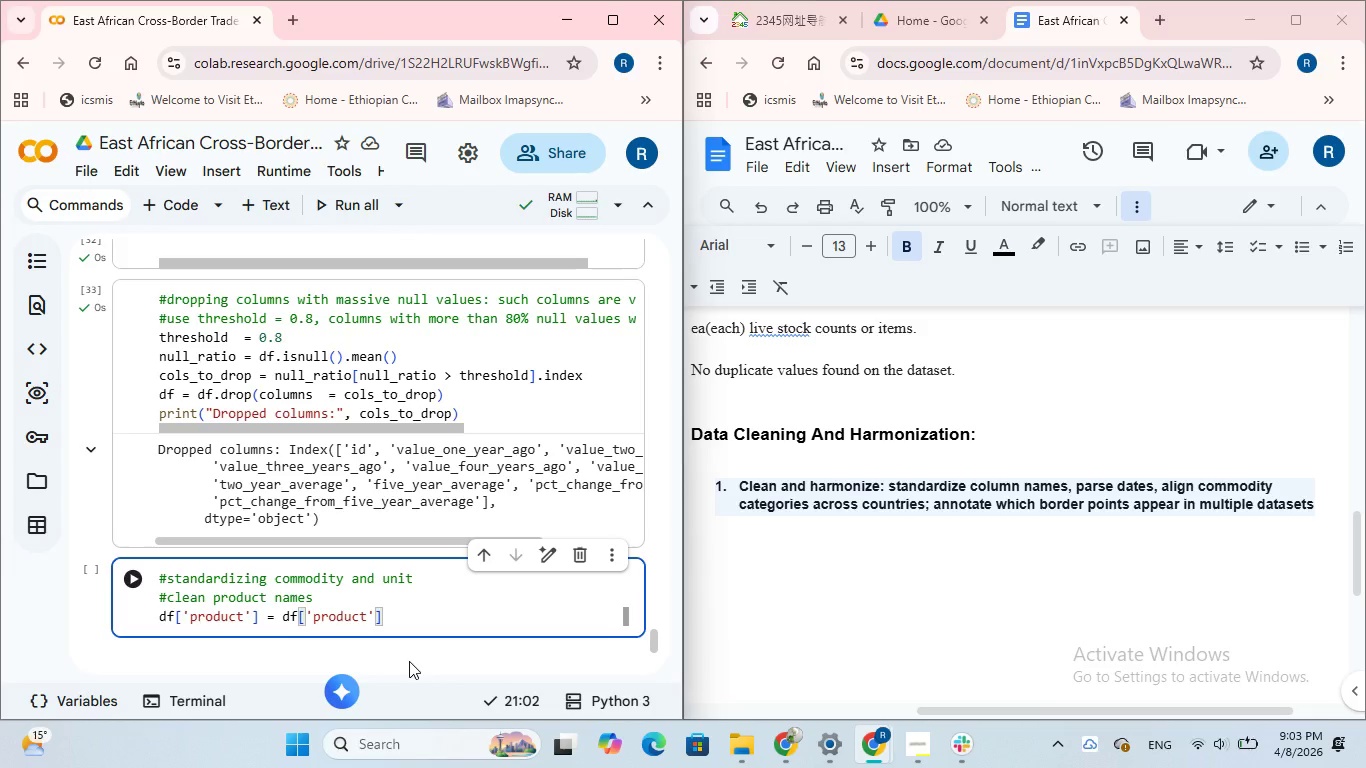 
type(.str)
 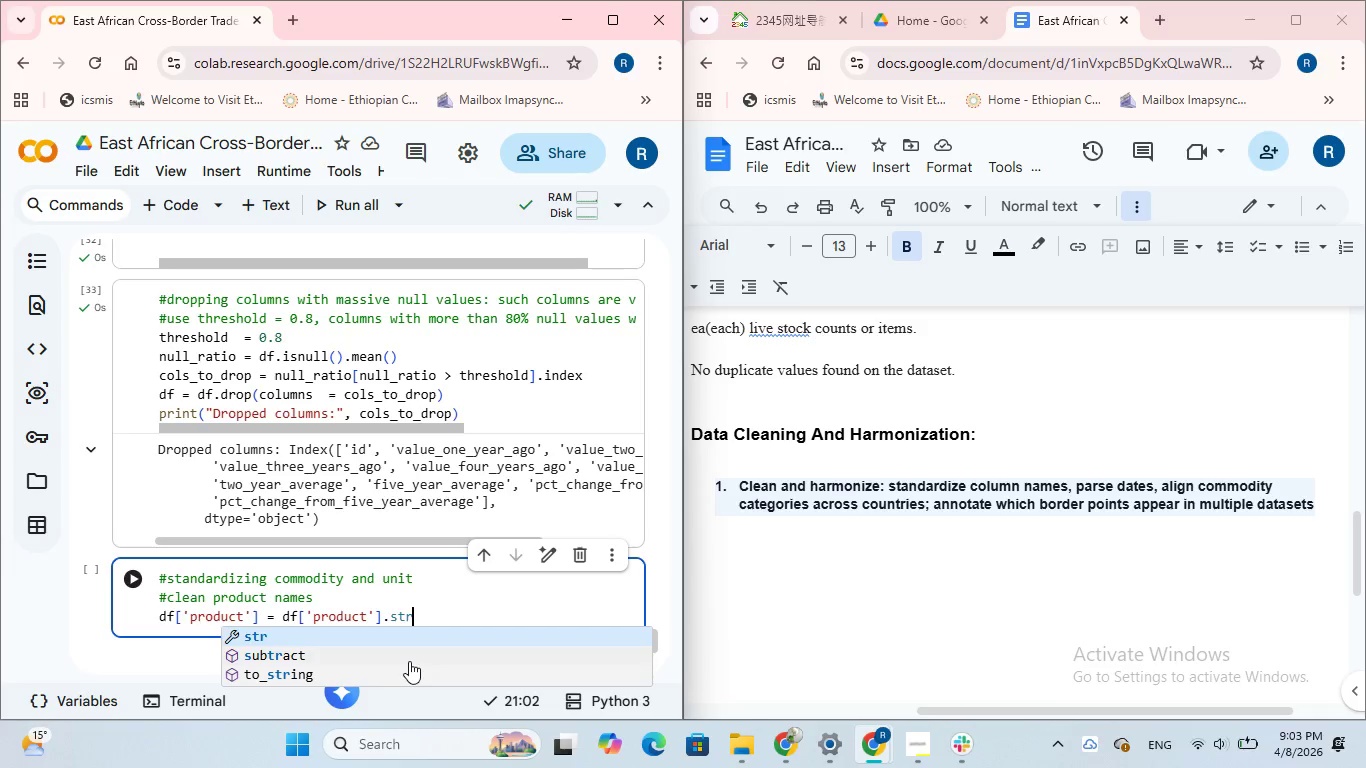 
type(.strip)
 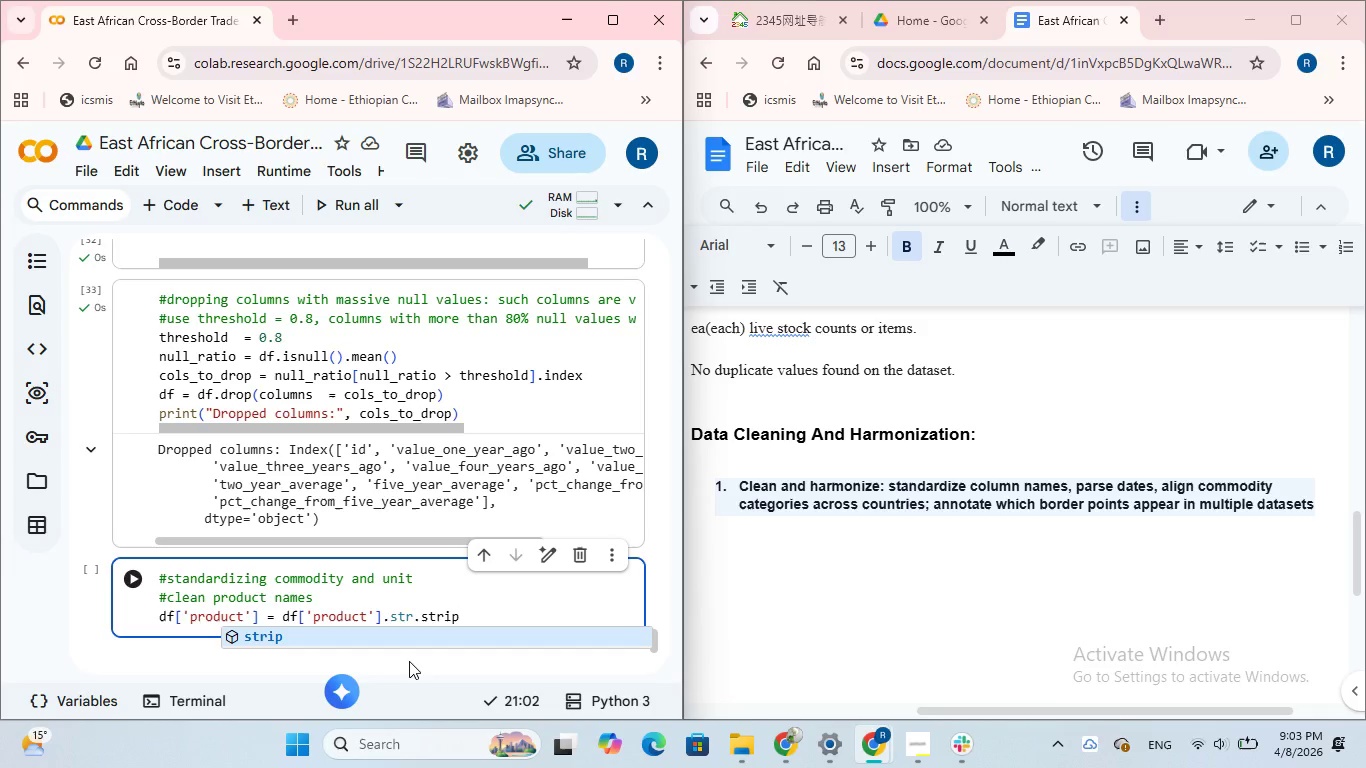 
key(Shift+9)
 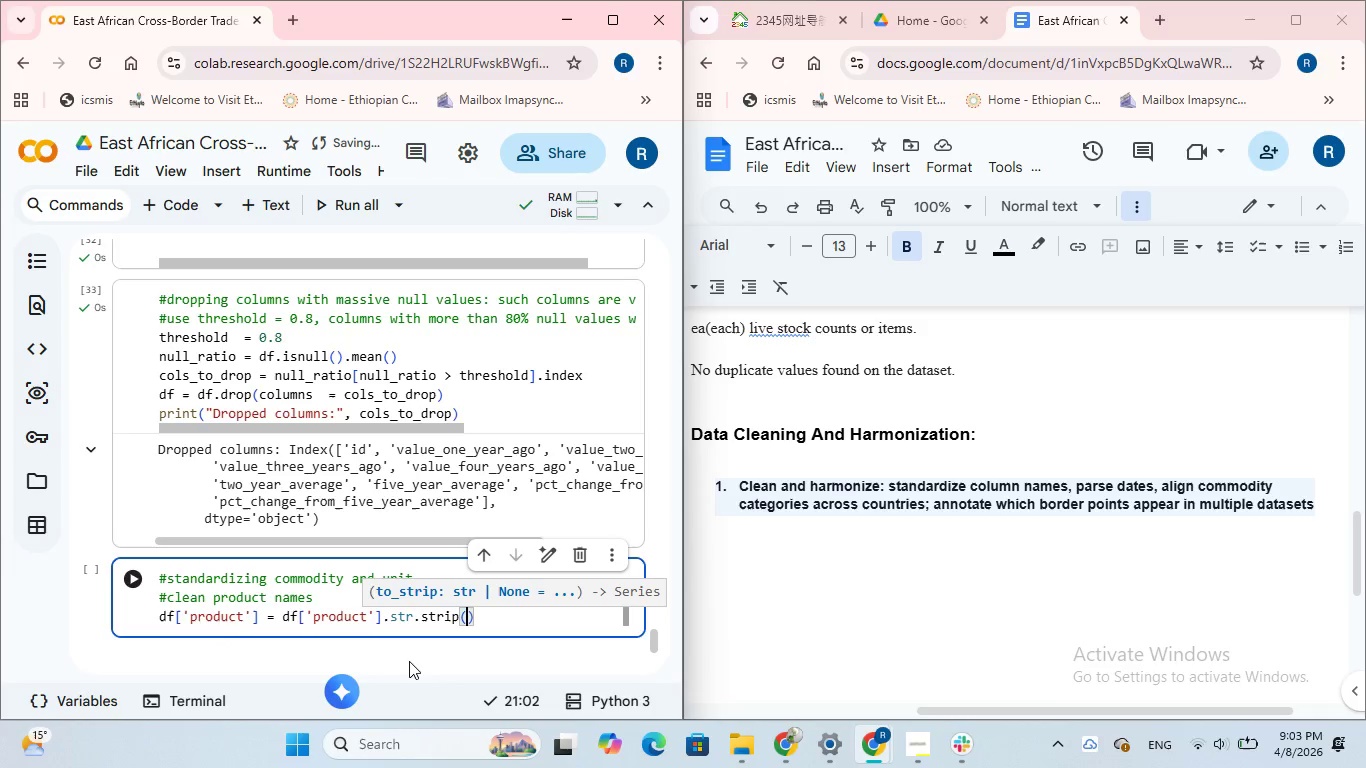 
key(ArrowRight)
 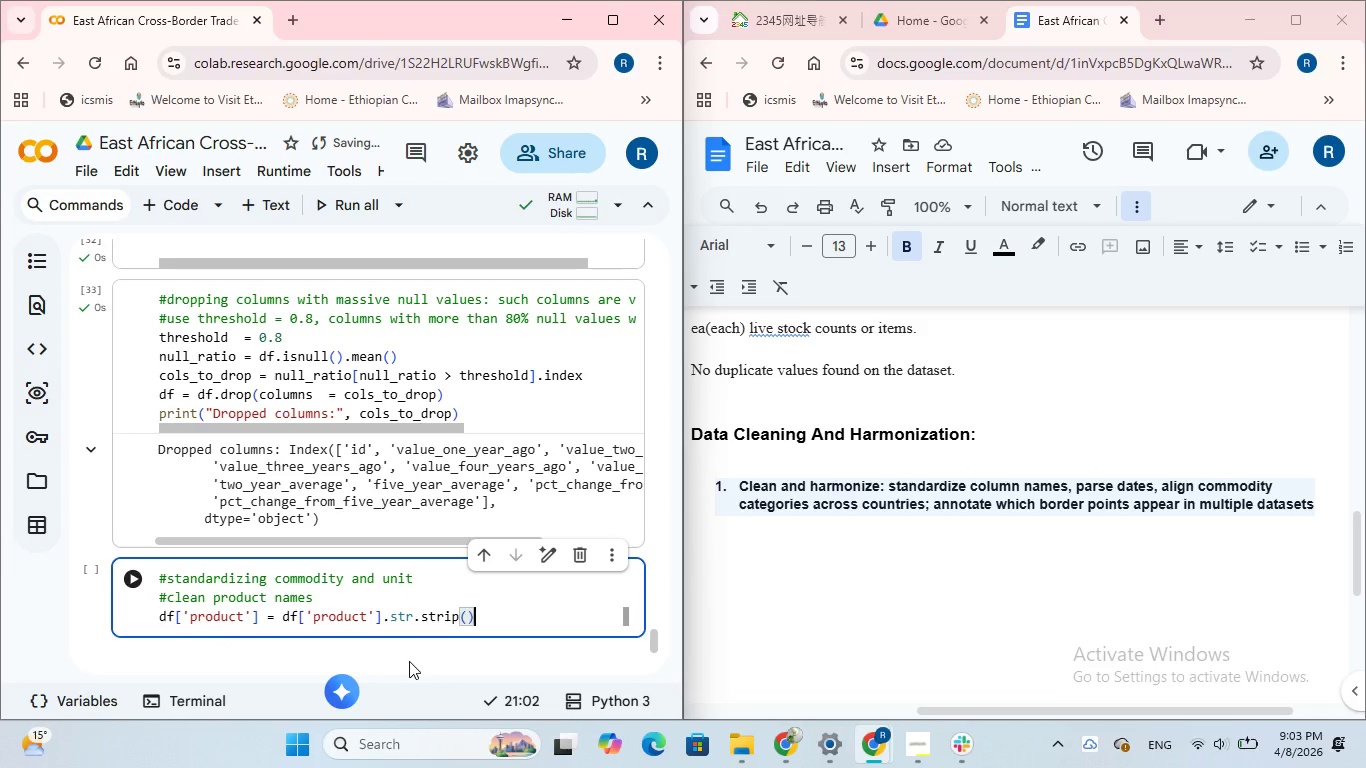 
type(.str.lower()
 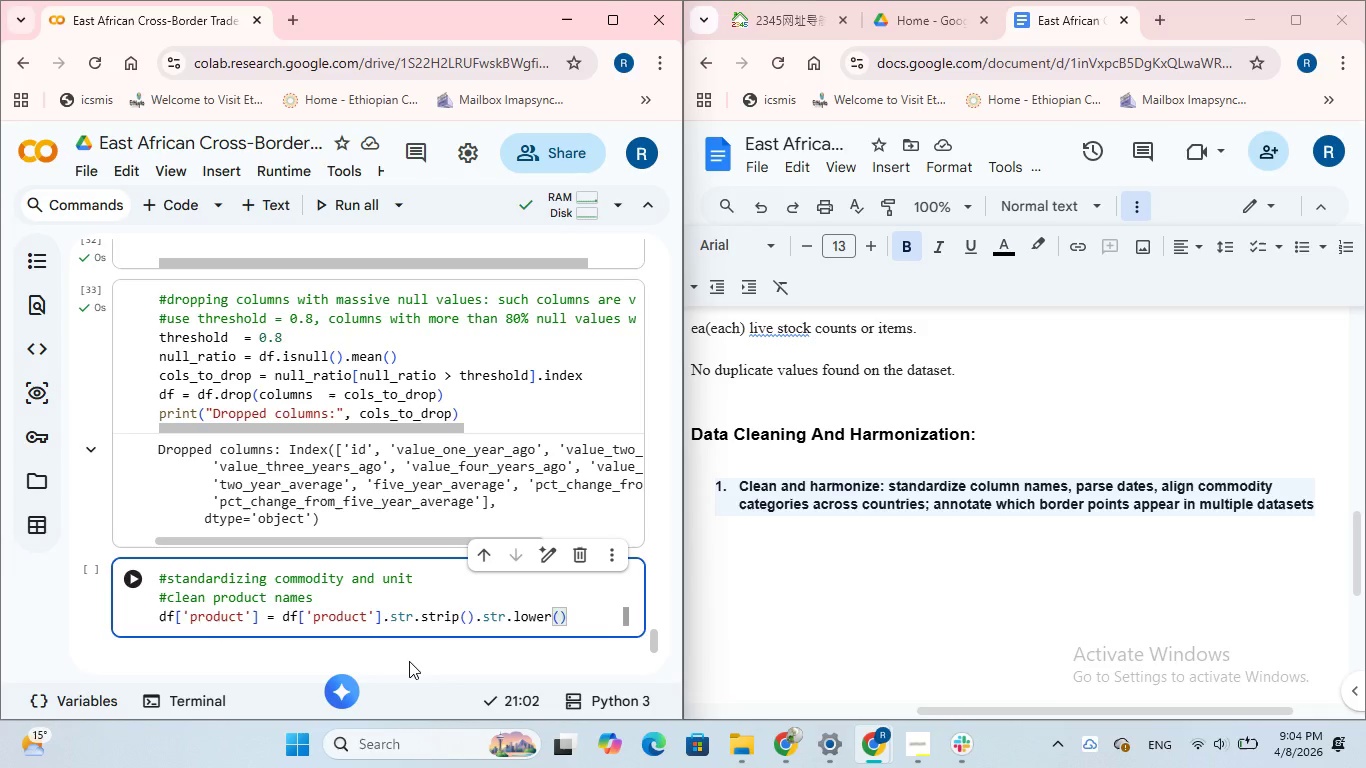 
key(ArrowRight)
 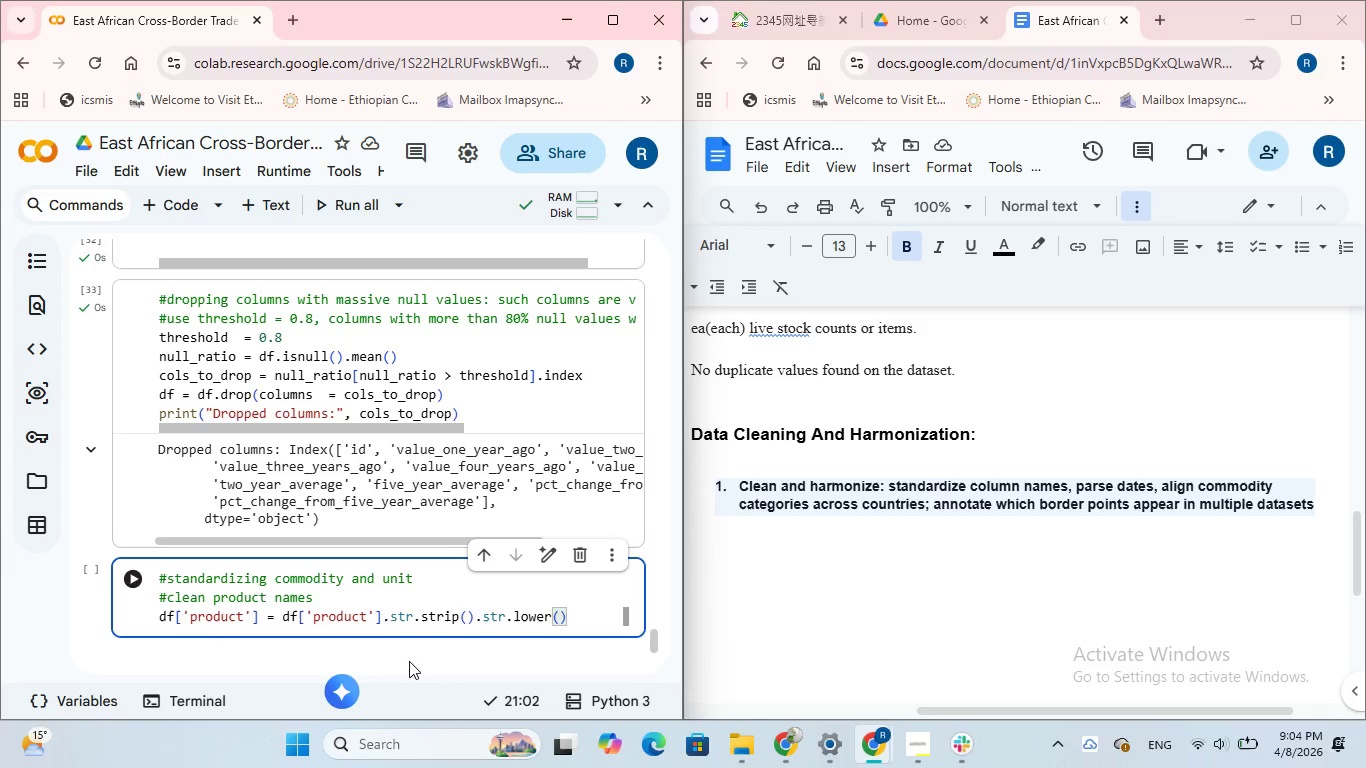 
key(Enter)
 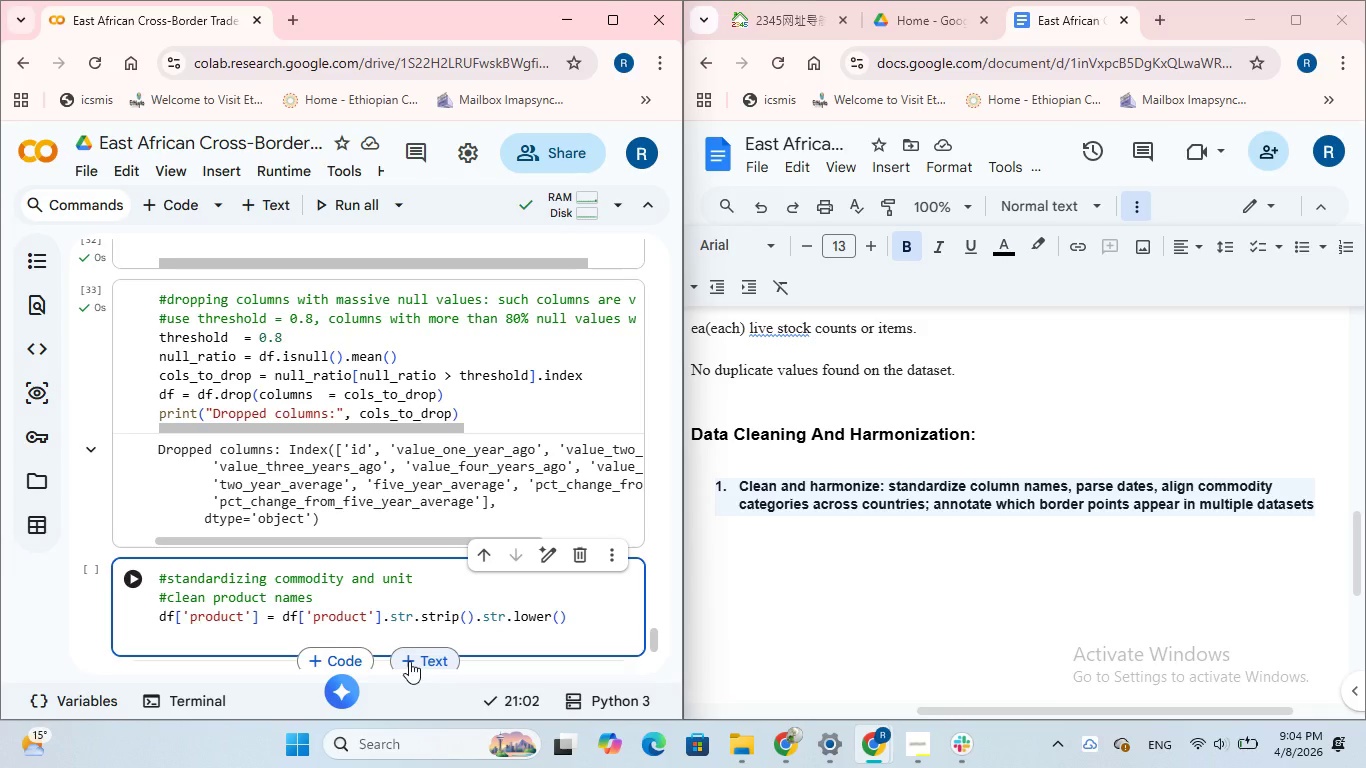 
wait(6.3)
 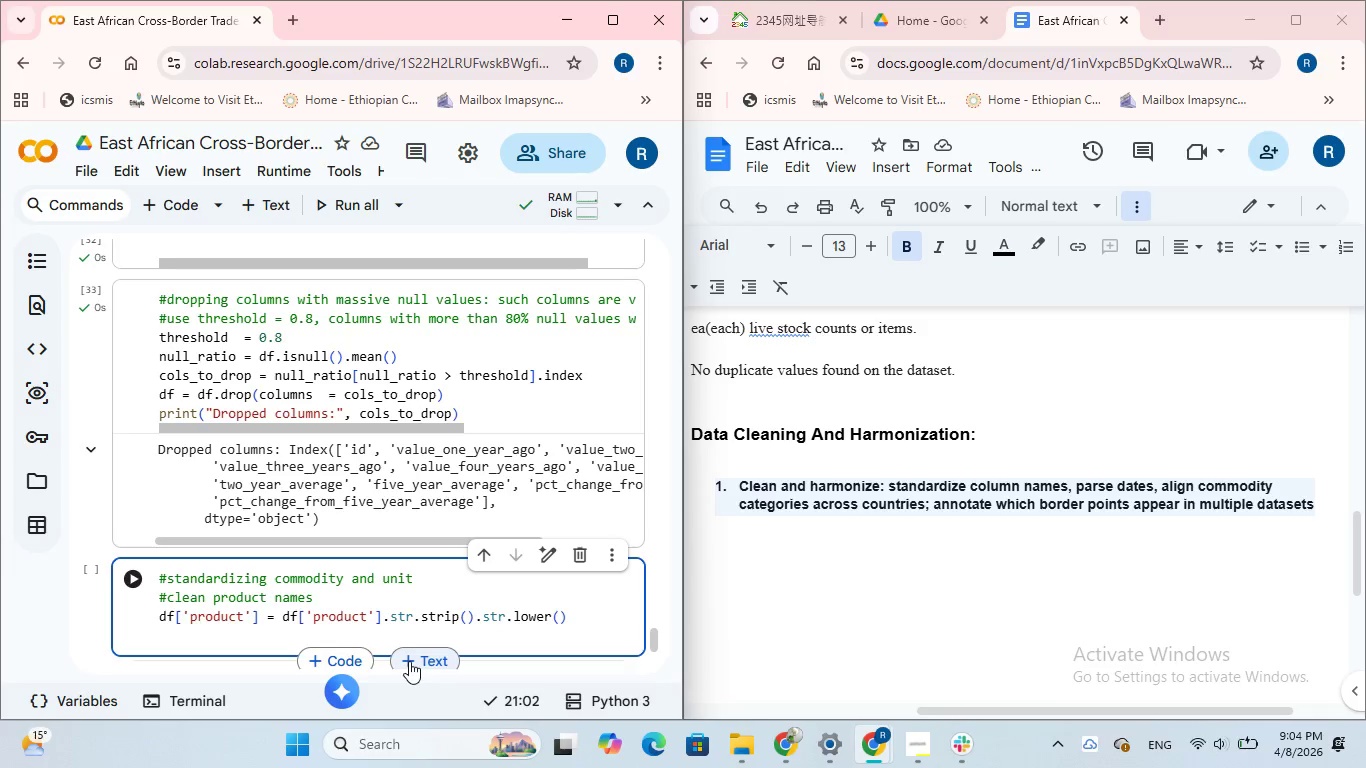 
type(#check unit for consistency)
 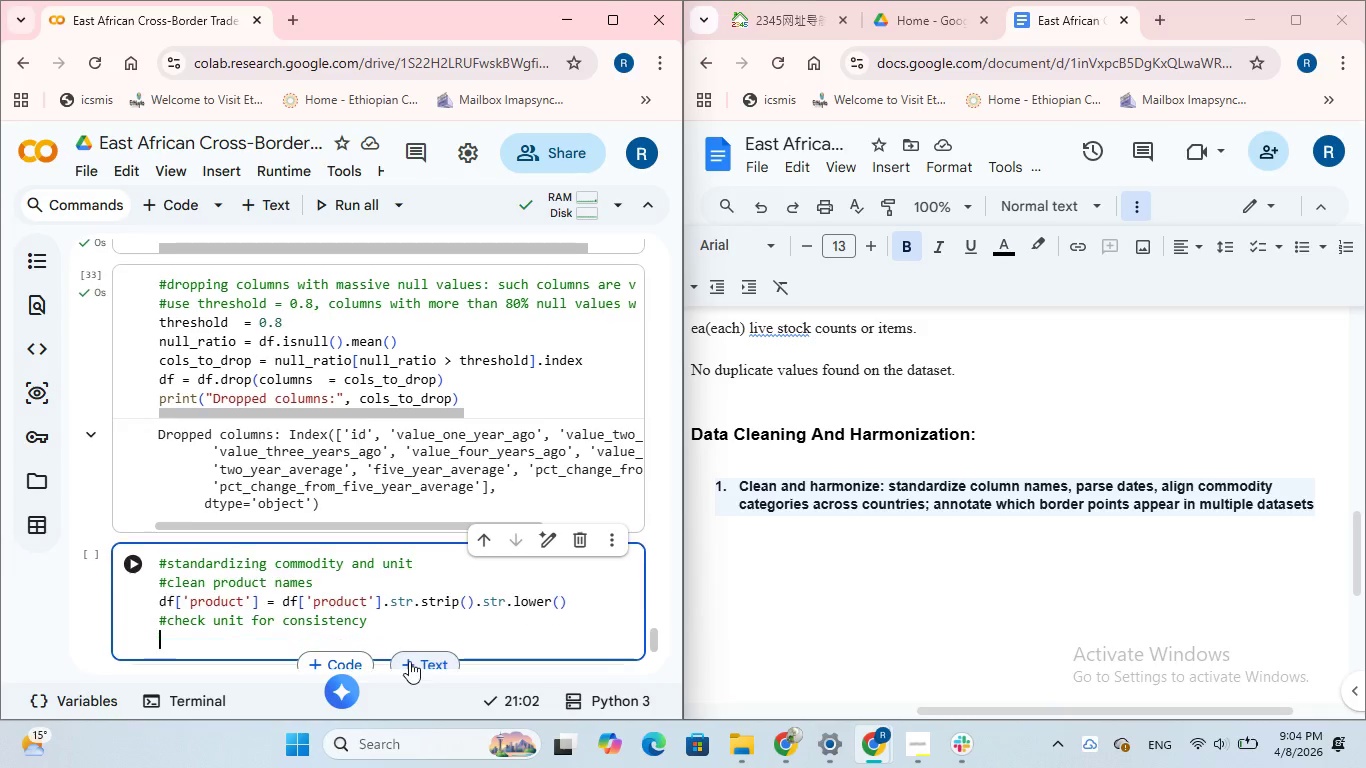 
key(Enter)
 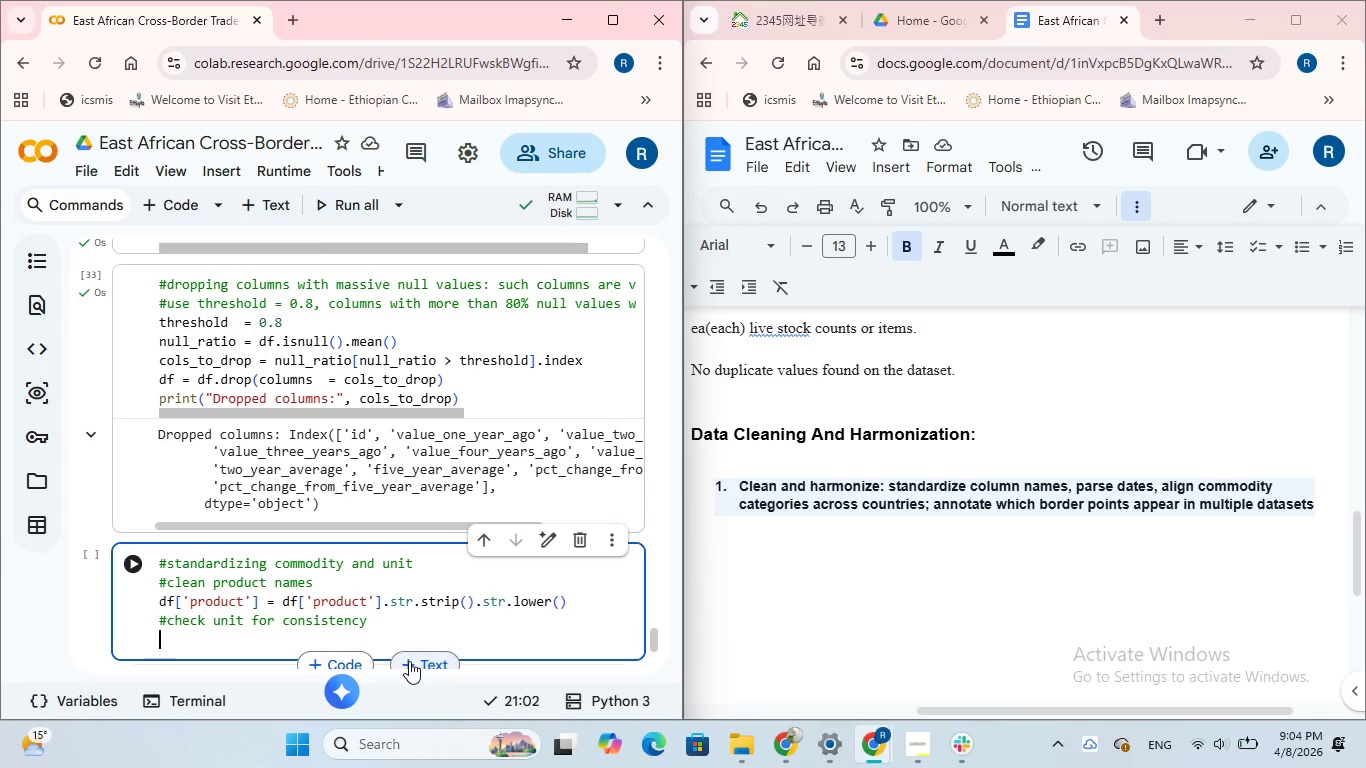 
wait(5.52)
 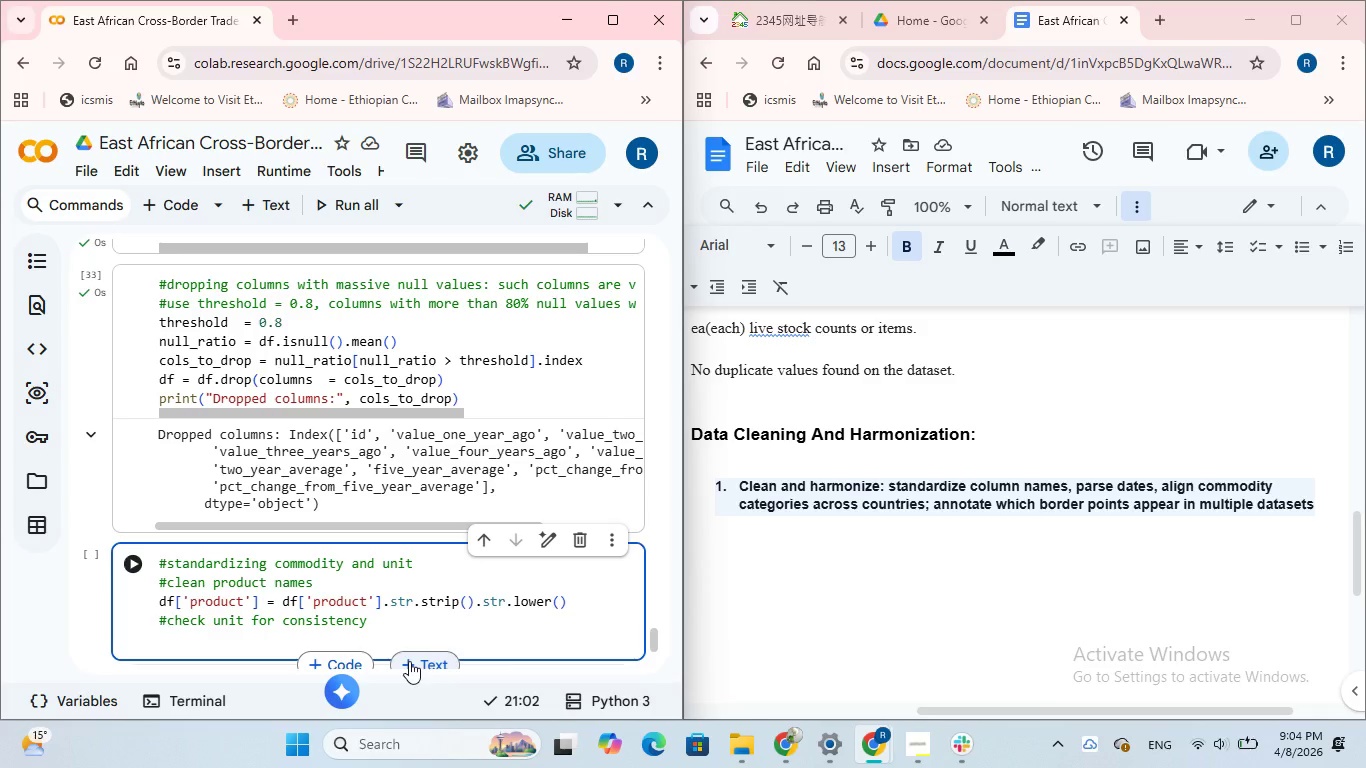 
type(print(df['unit)
 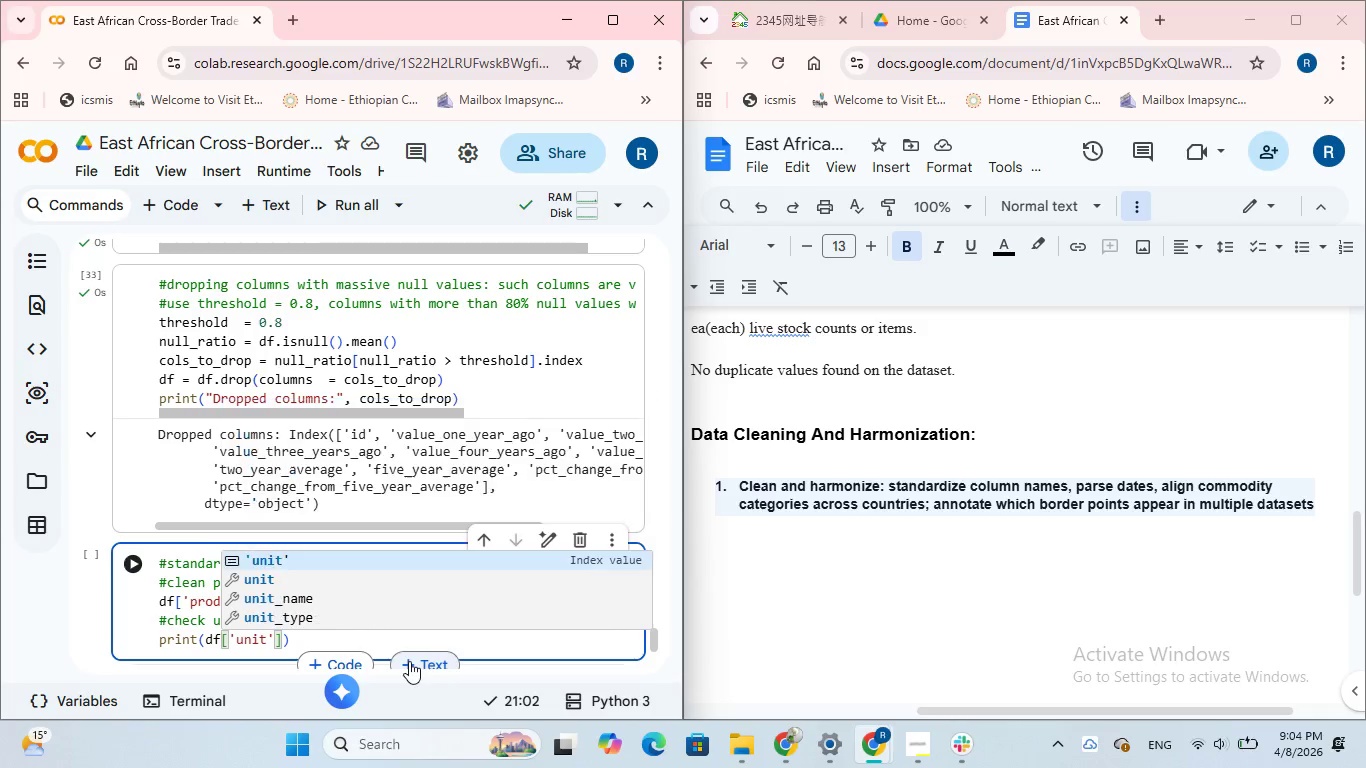 
key(ArrowRight)
 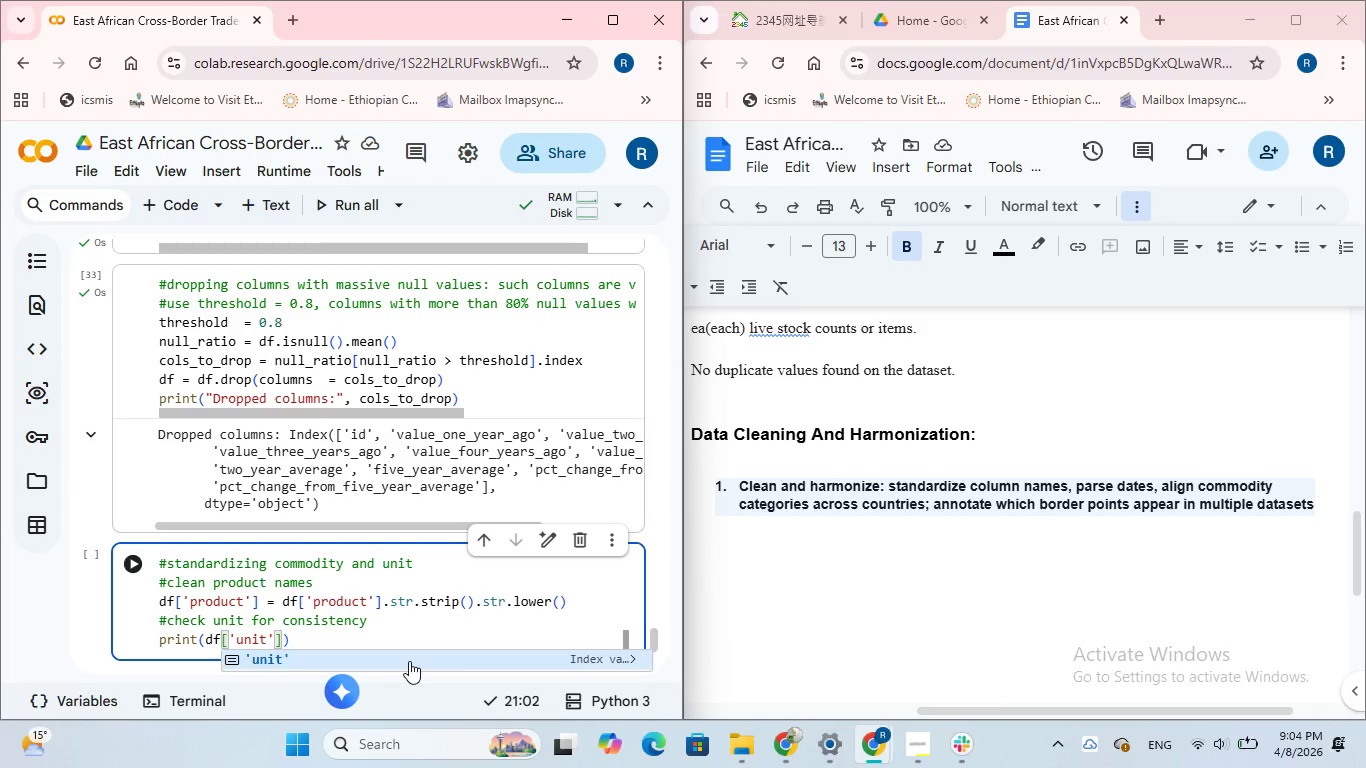 
key(ArrowRight)
 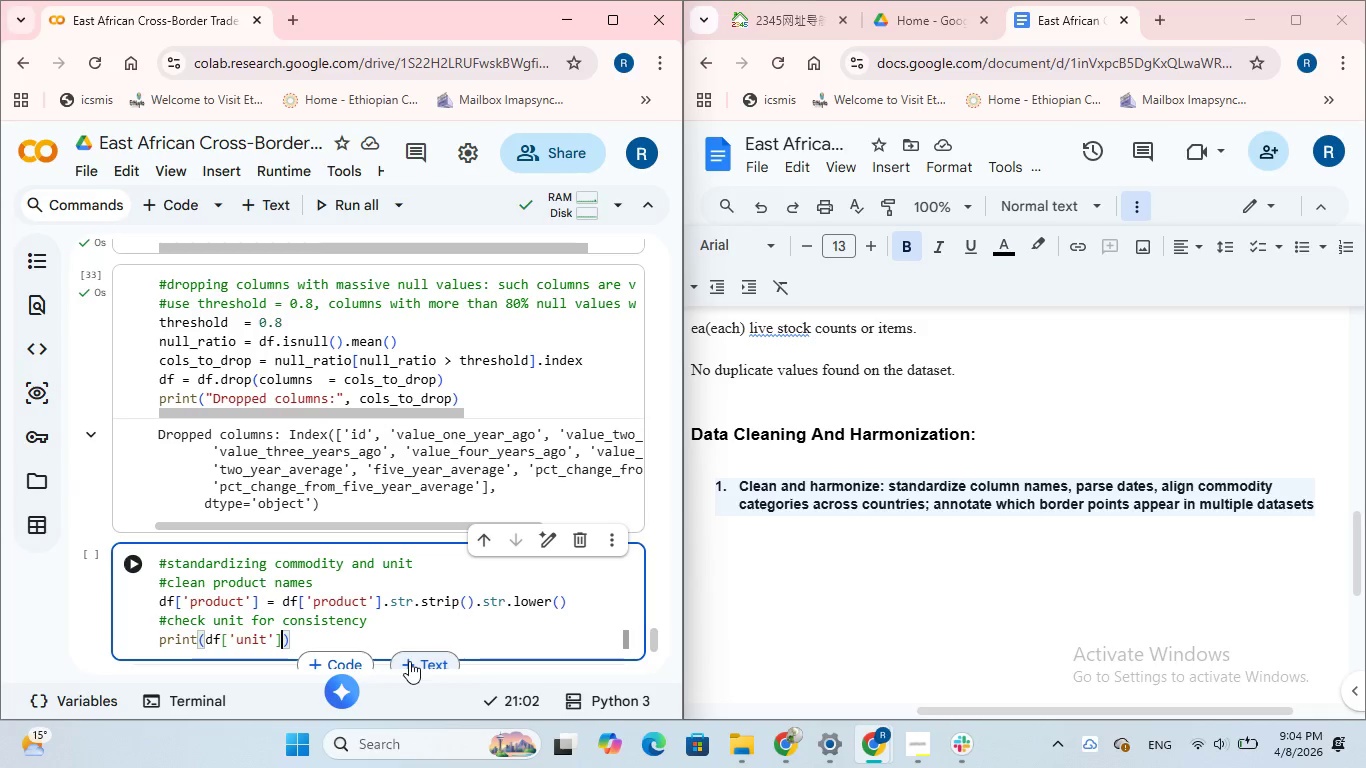 
type(.unique()
 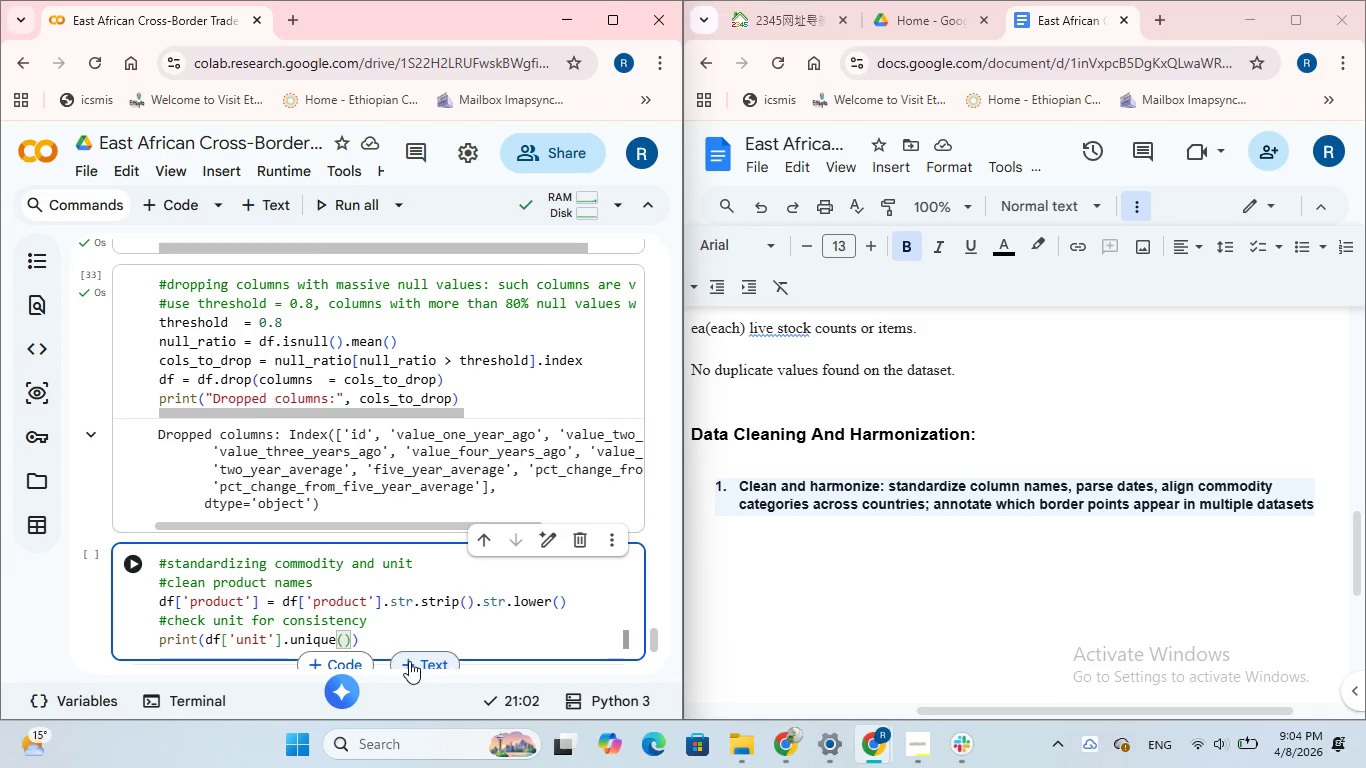 
left_click([134, 558])
 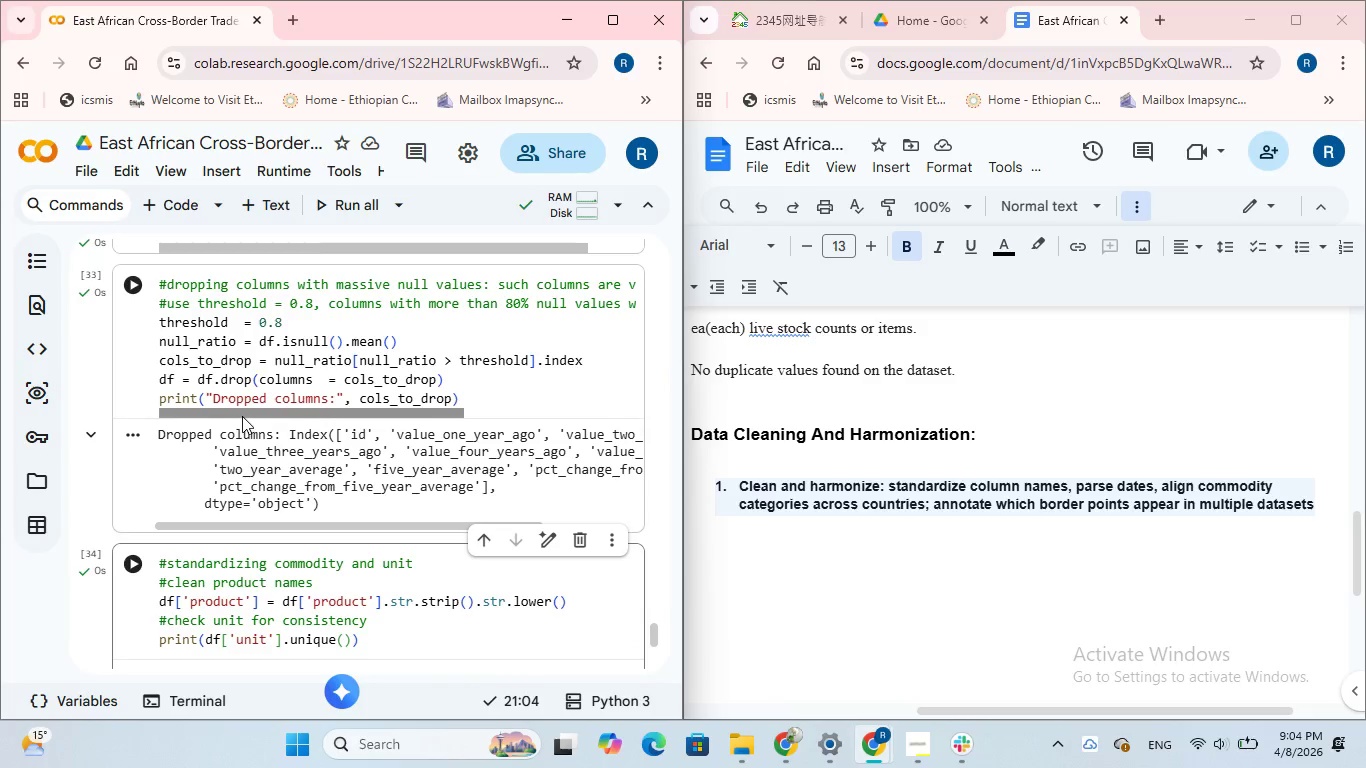 
scroll: coordinate [242, 416], scroll_direction: down, amount: 2.0
 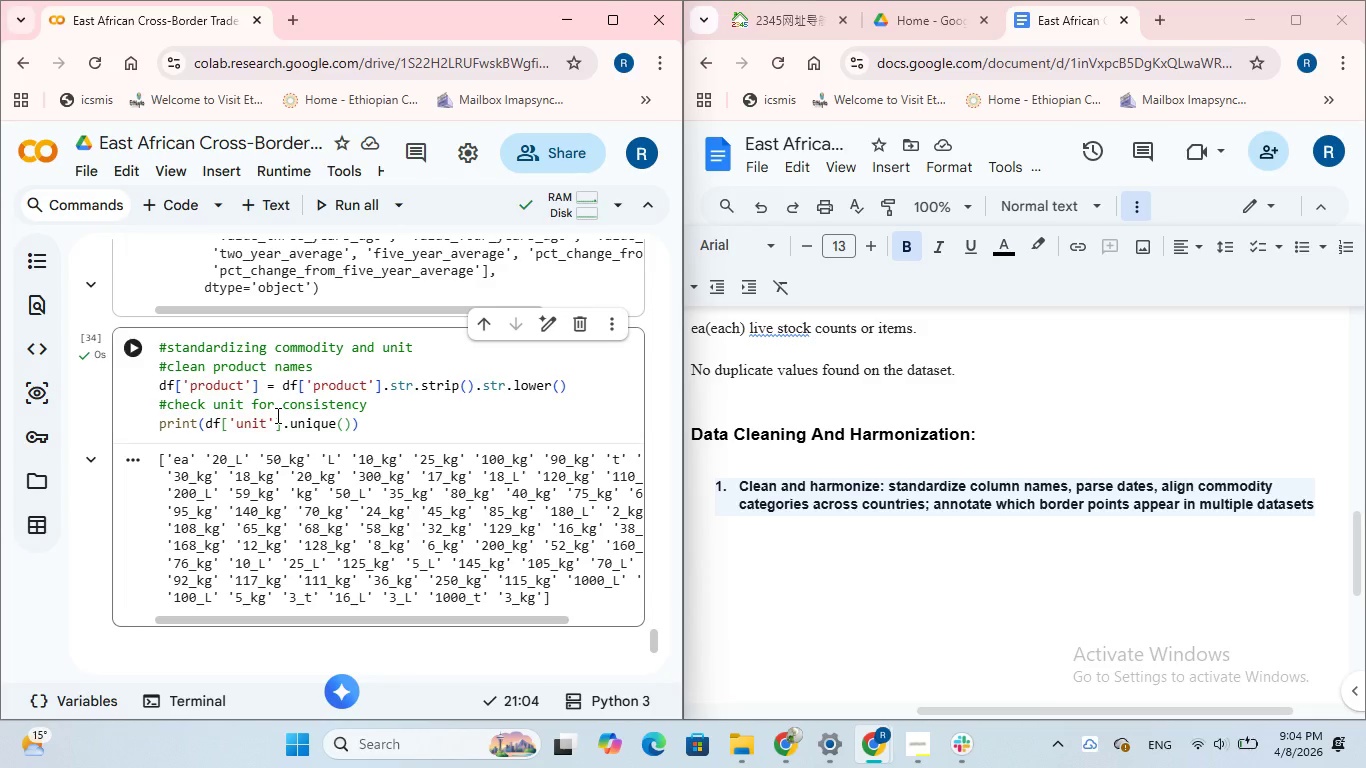 
wait(5.87)
 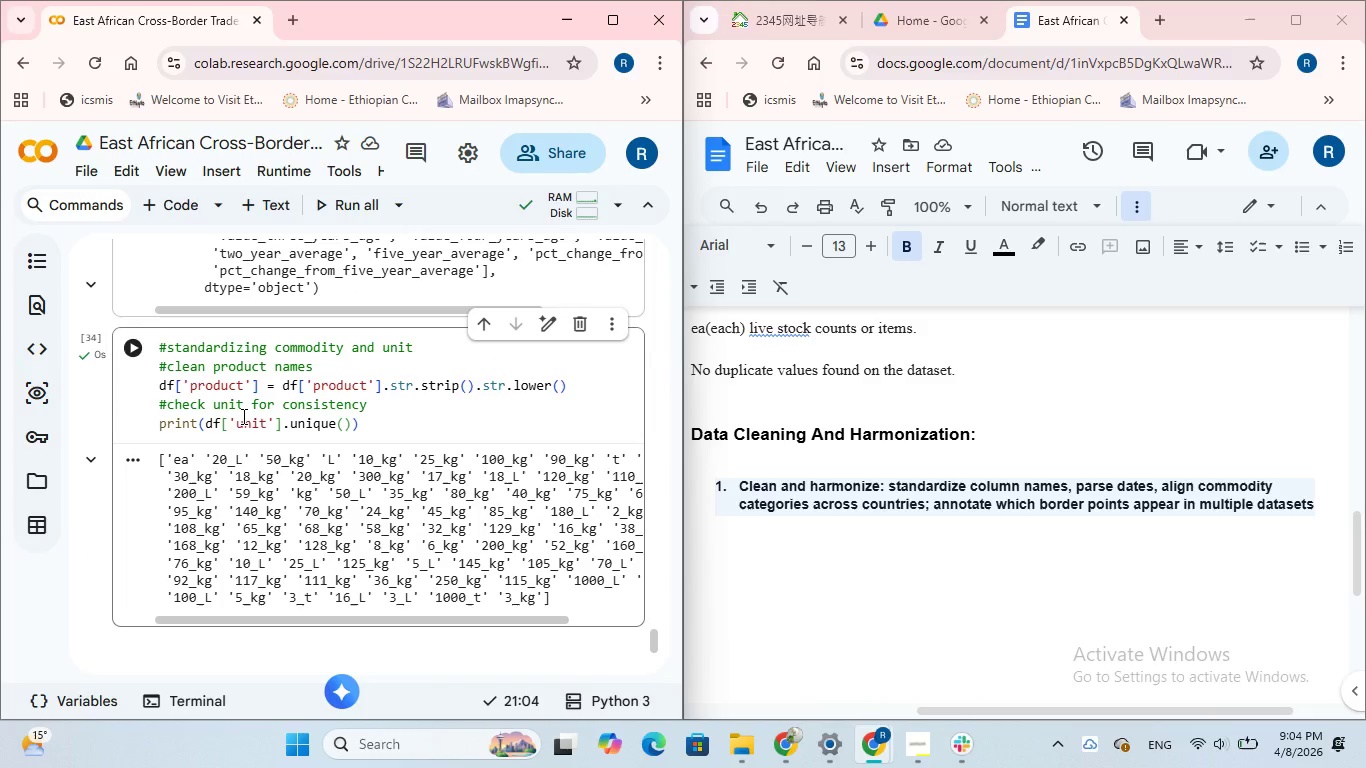 
scroll: coordinate [276, 415], scroll_direction: down, amount: 1.0
 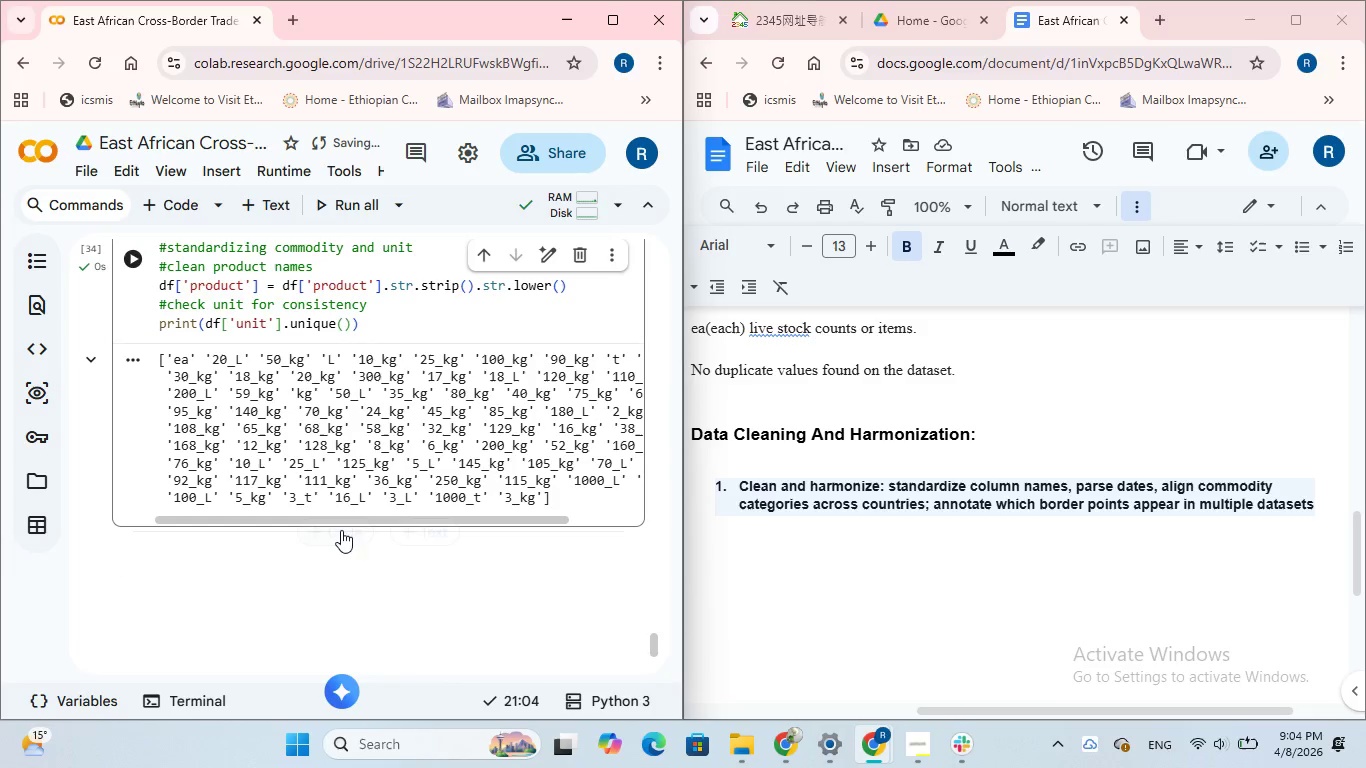 
left_click([344, 528])
 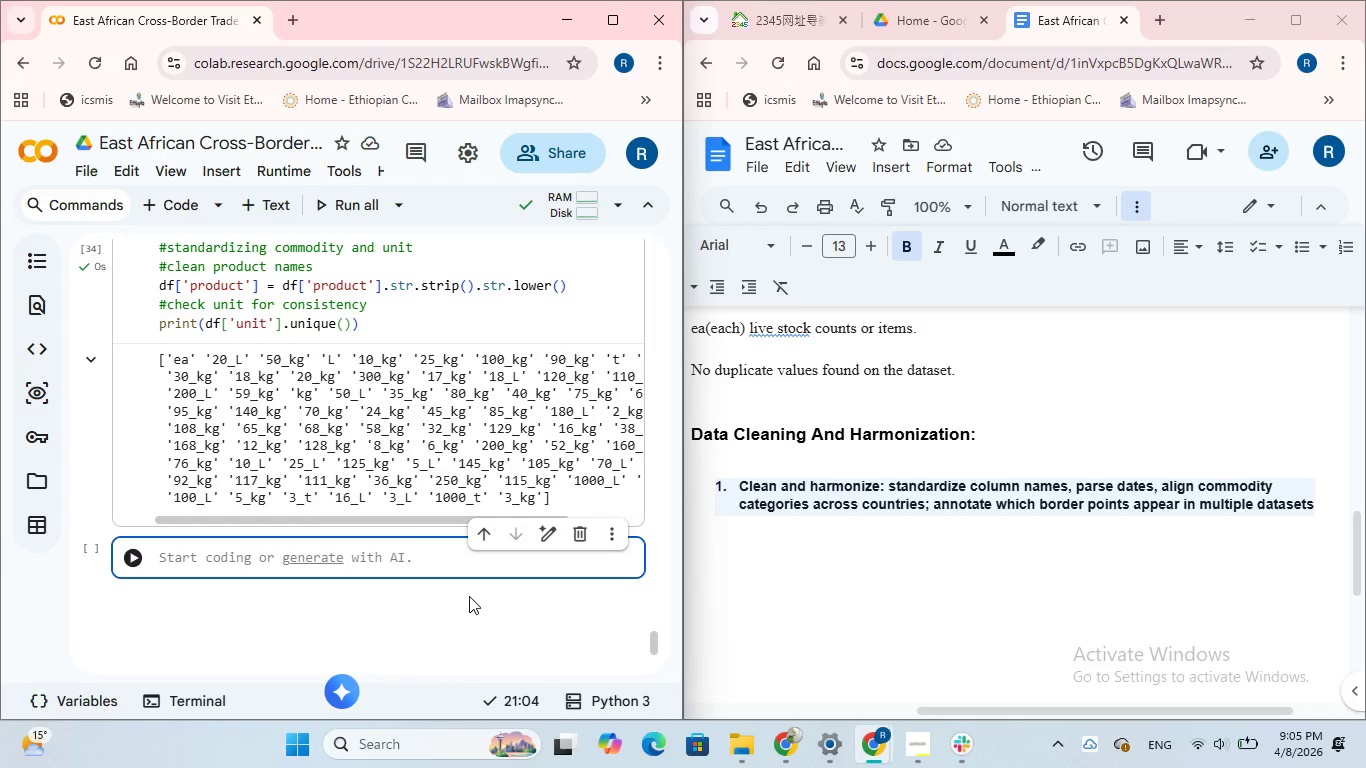 
wait(16.25)
 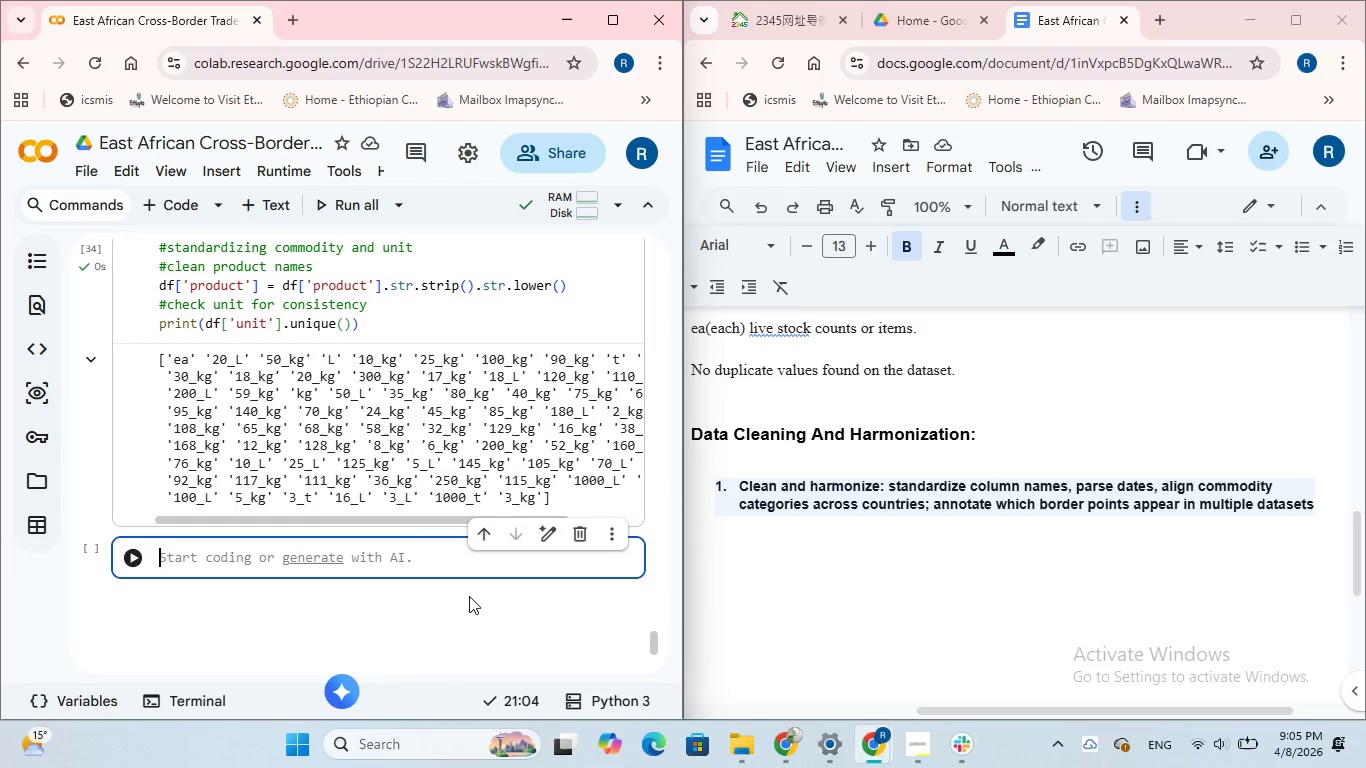 
type(#fixing the unit columns inconsistency)
 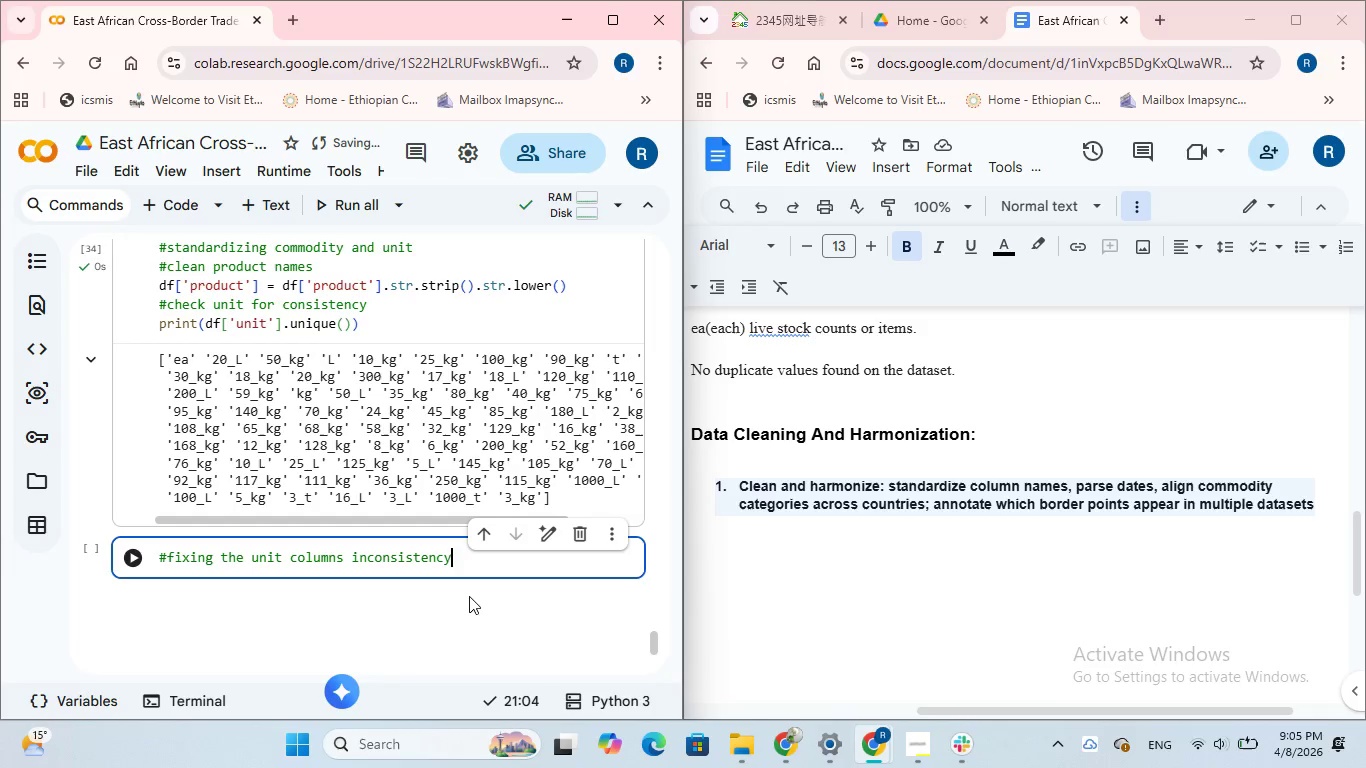 
key(Enter)
 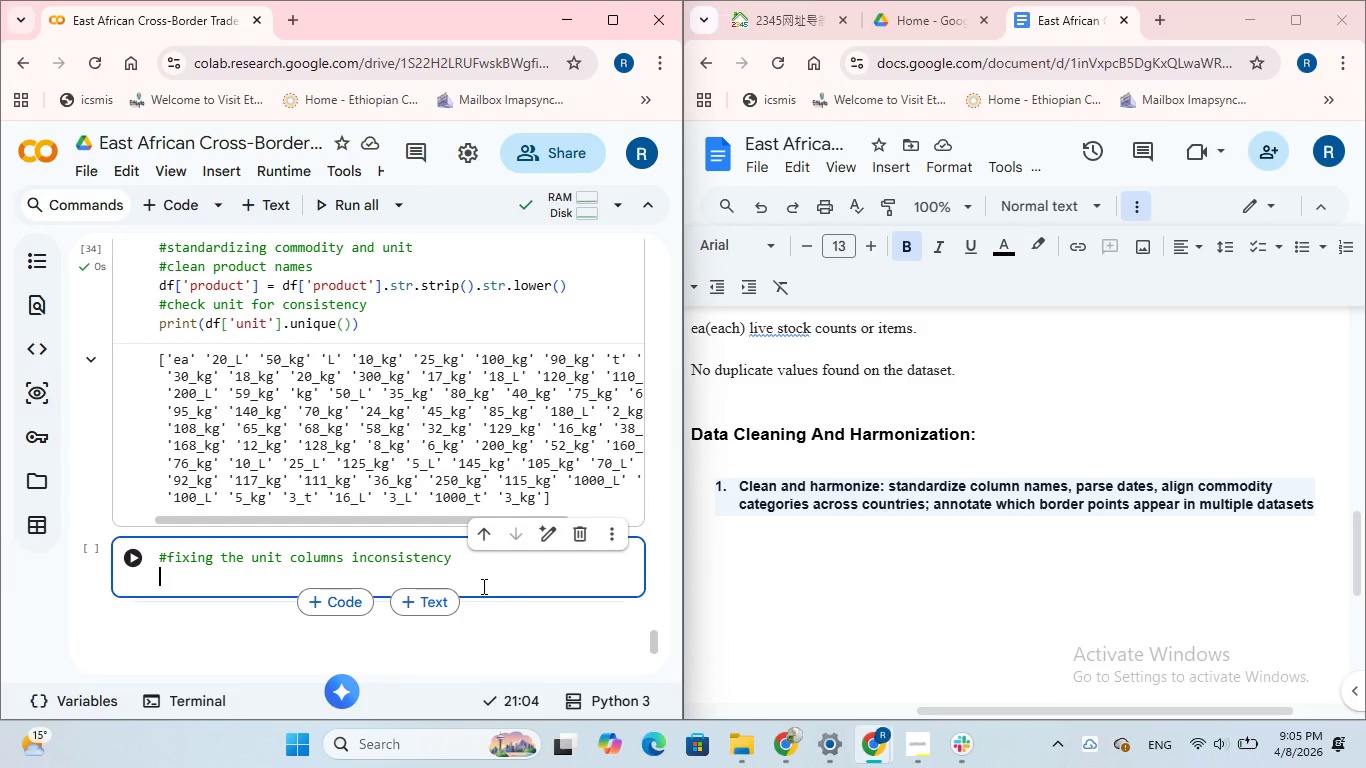 
wait(5.64)
 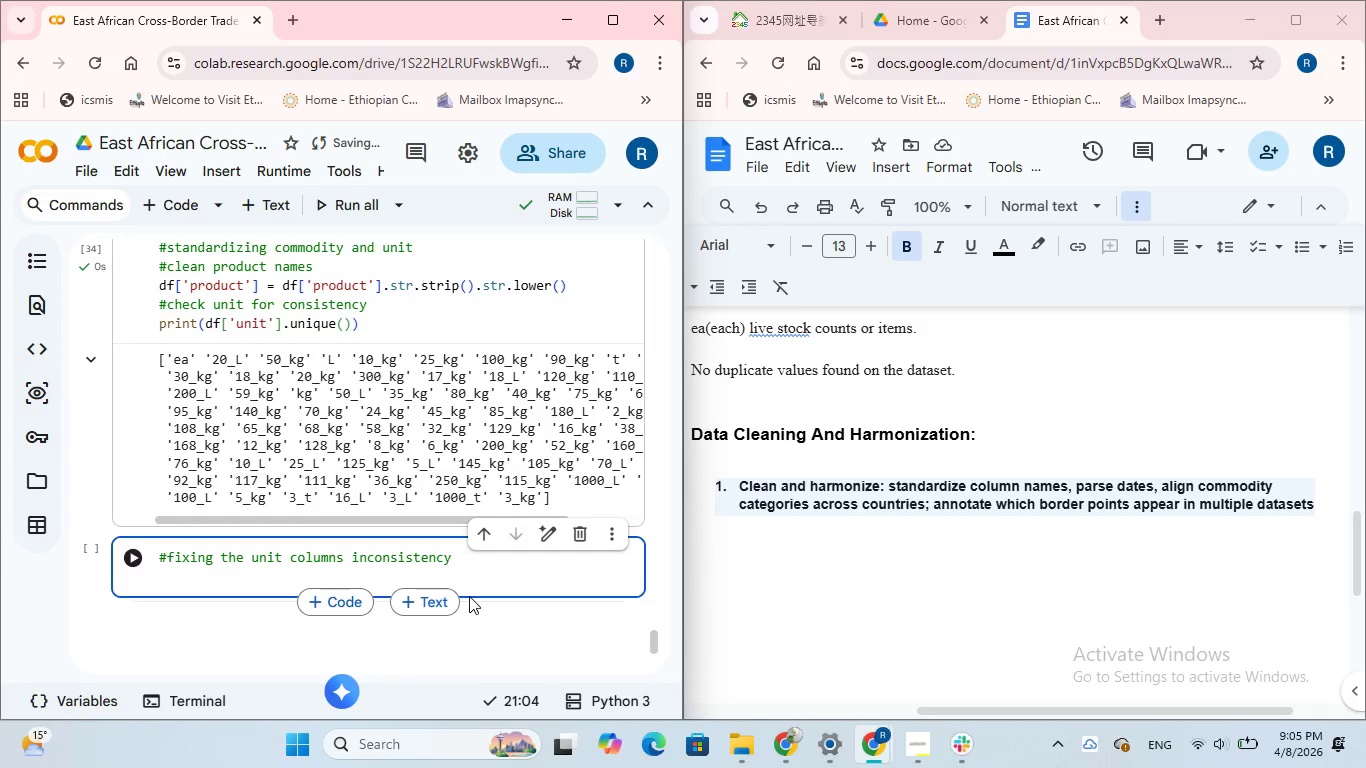 
scroll: coordinate [533, 366], scroll_direction: up, amount: 9.0
 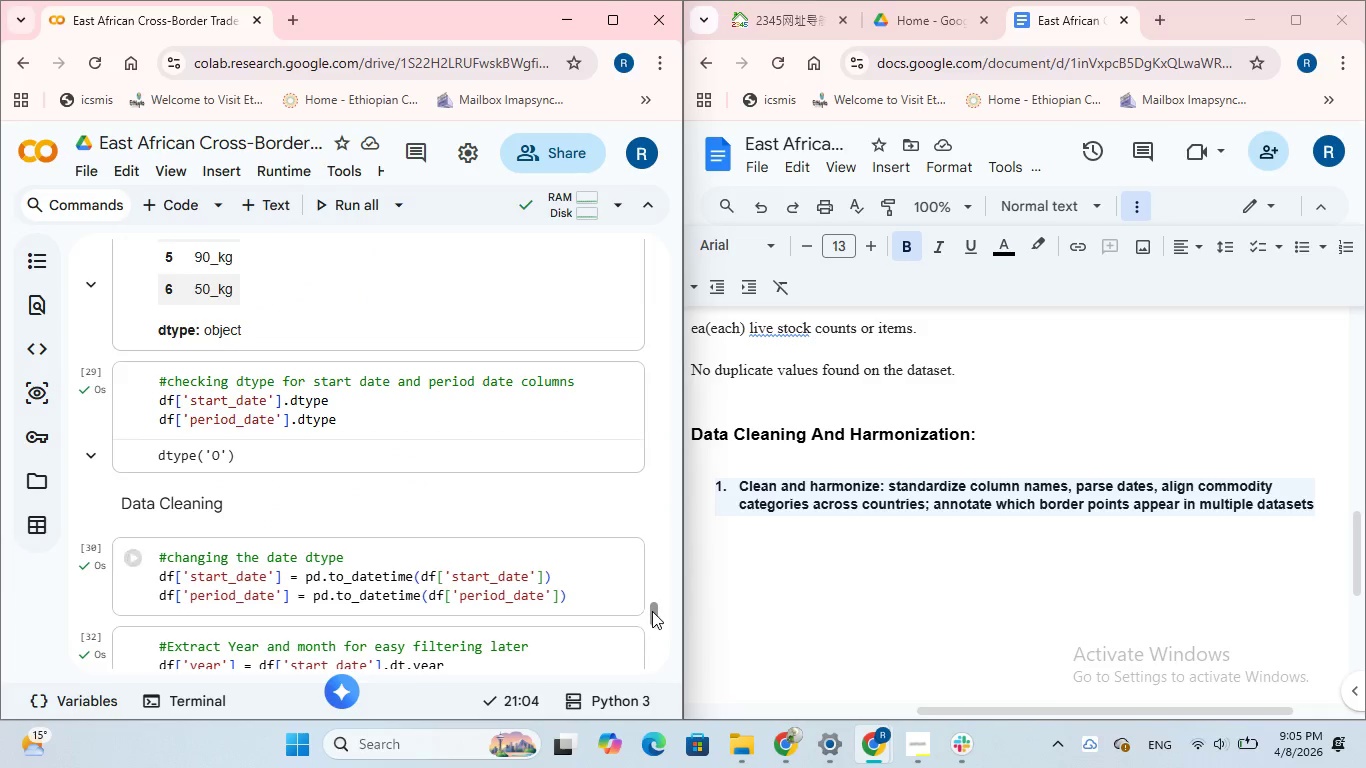 
left_click_drag(start_coordinate=[653, 612], to_coordinate=[661, 238])
 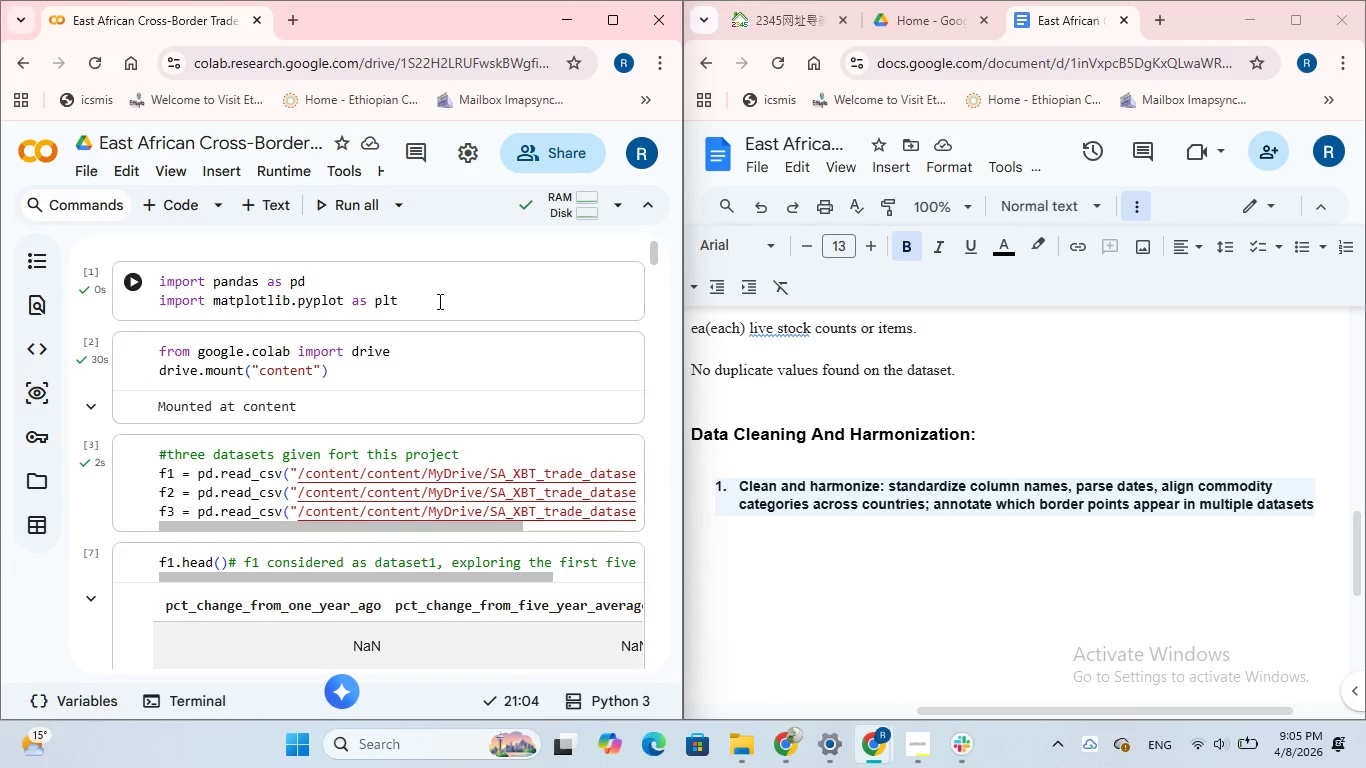 
left_click([438, 301])
 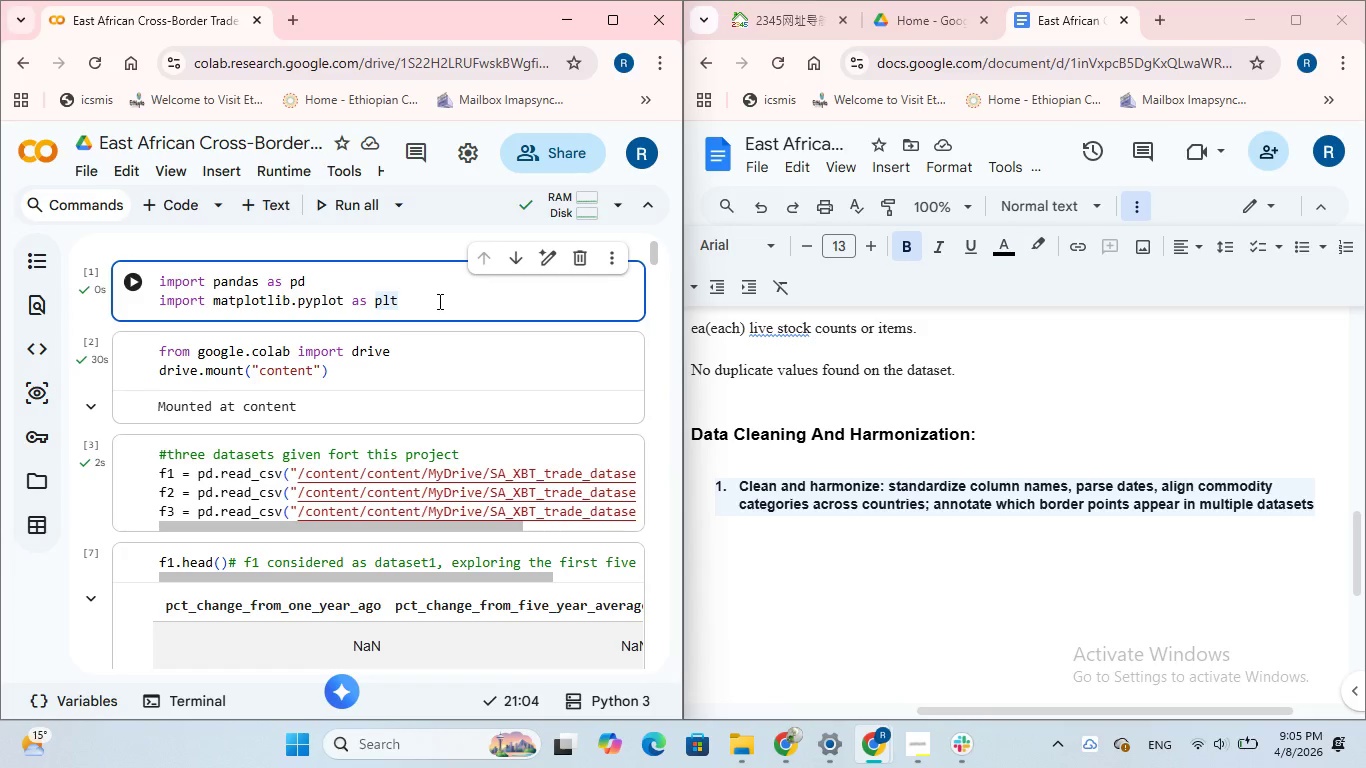 
key(Enter)
 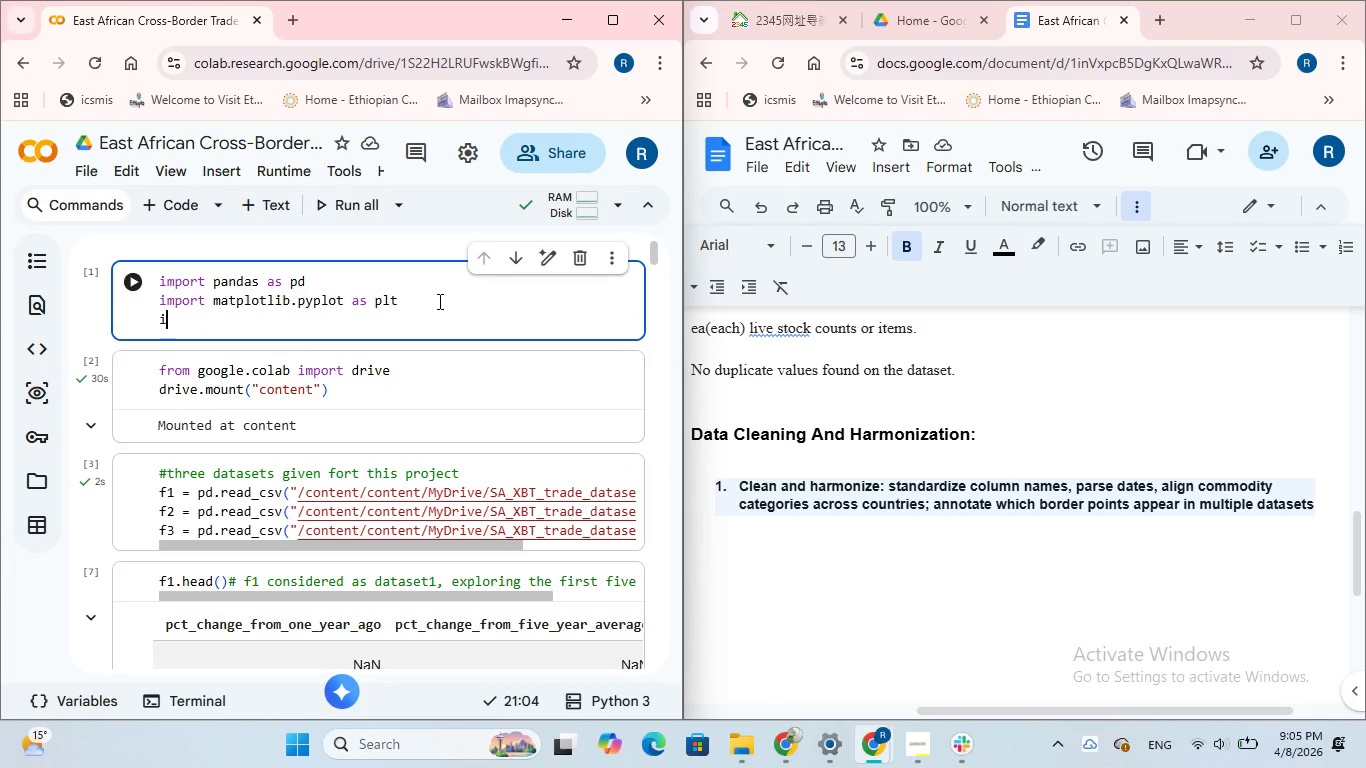 
type(import re)
 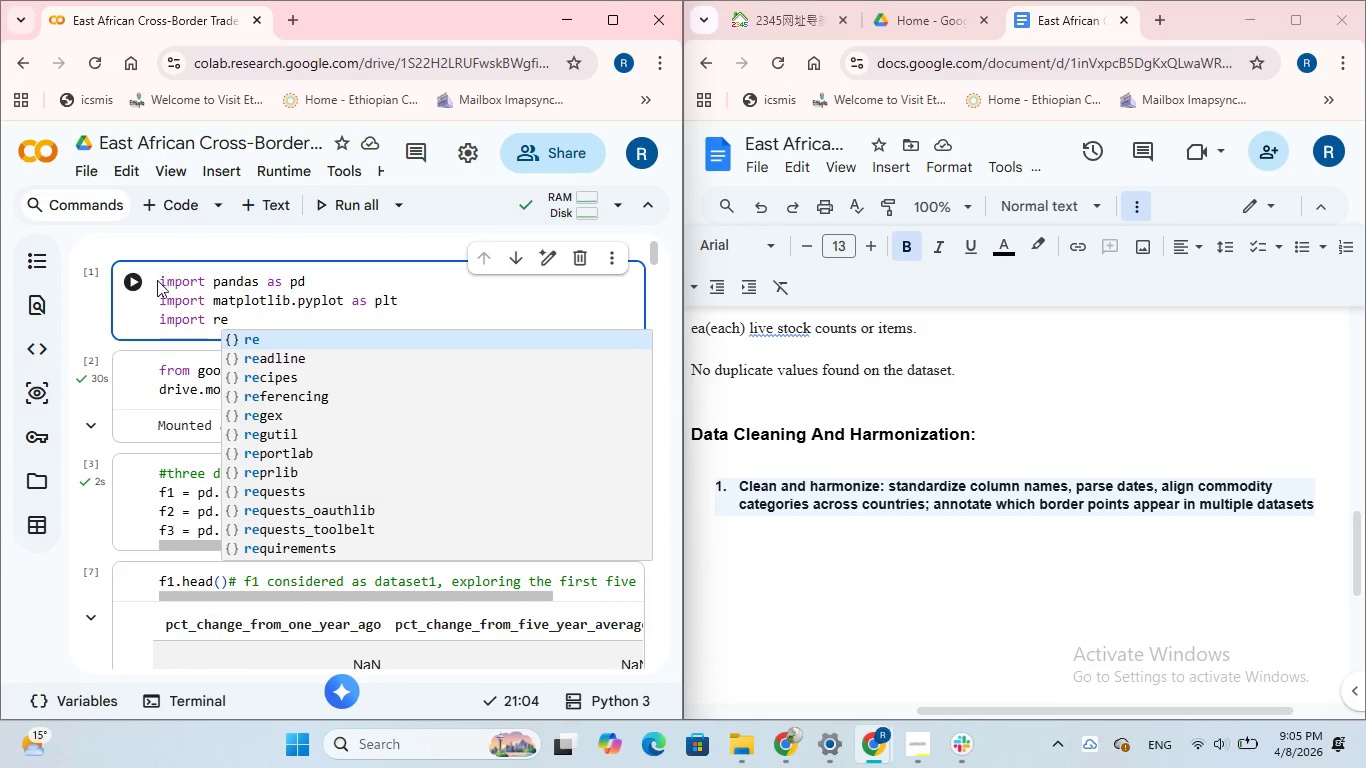 
left_click([141, 285])
 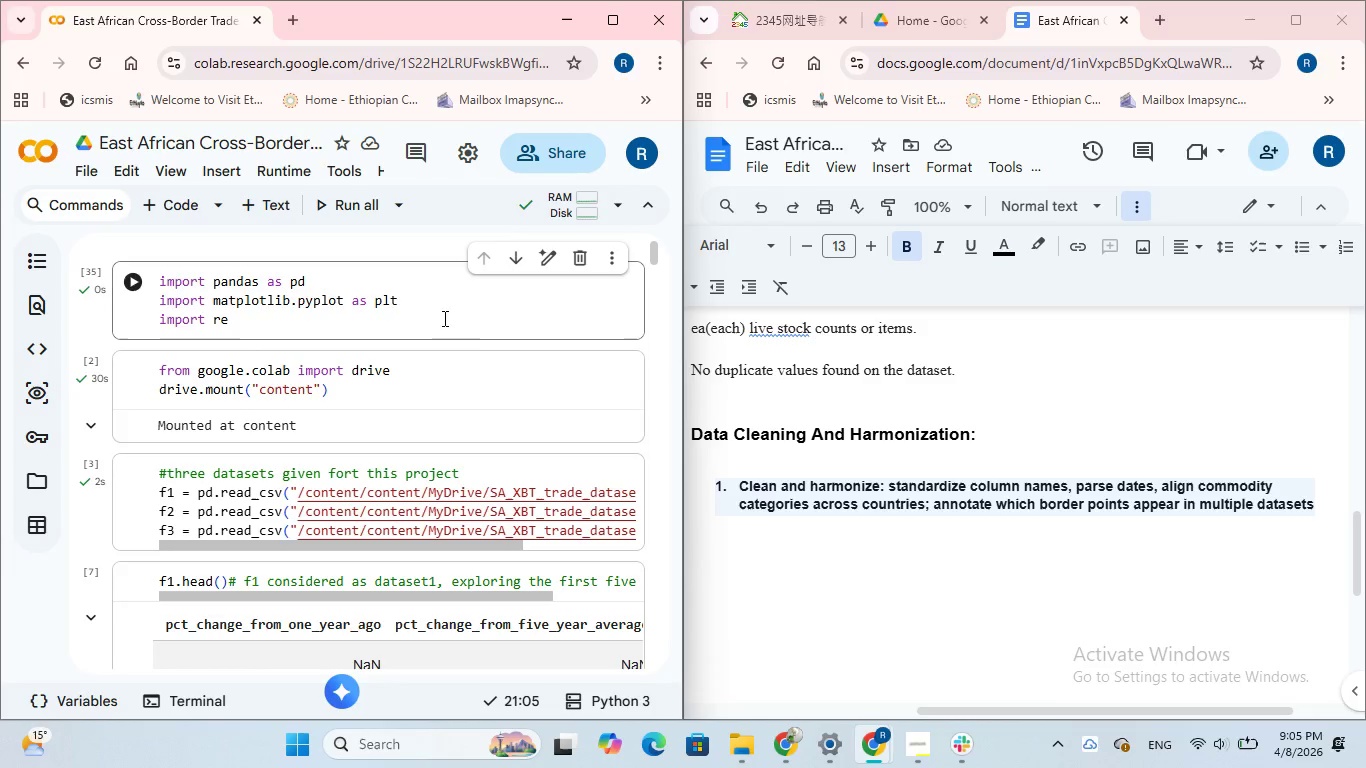 
scroll: coordinate [475, 340], scroll_direction: down, amount: 2.0
 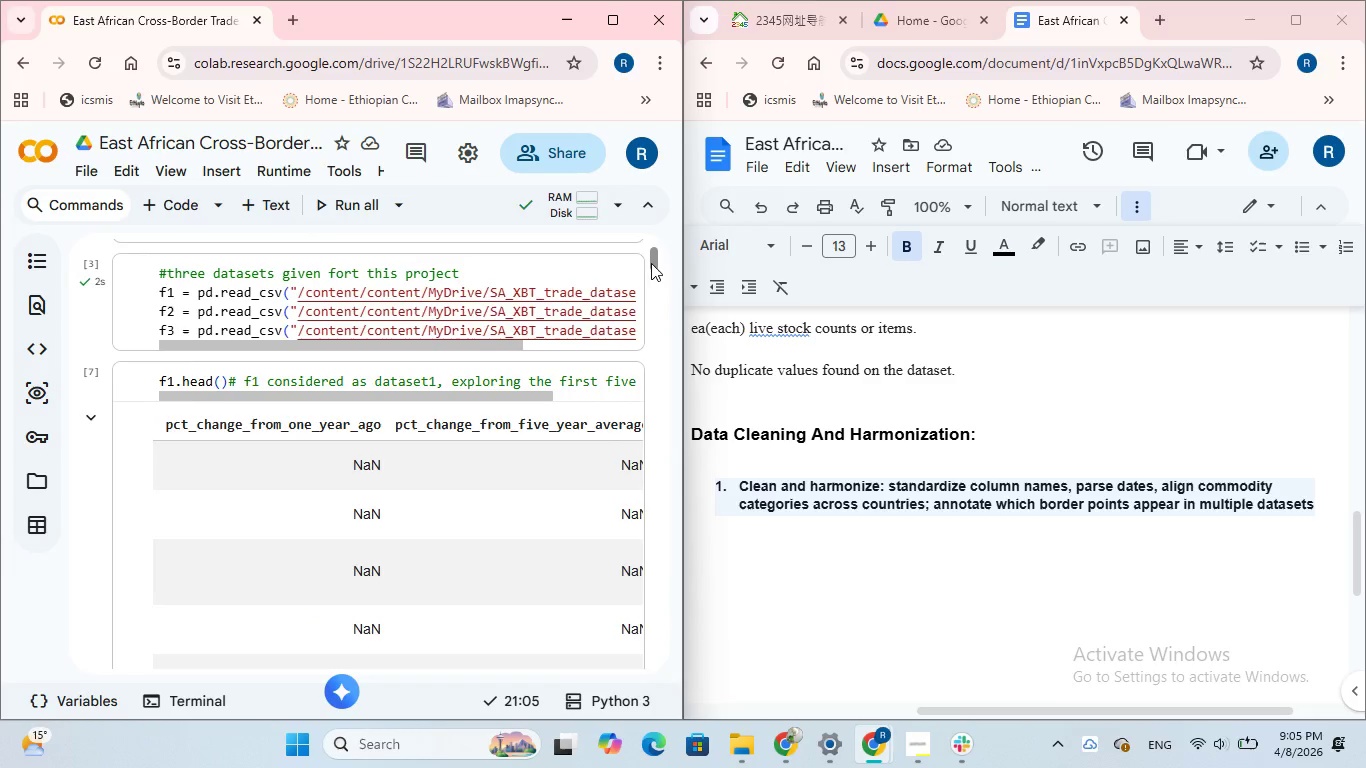 
left_click_drag(start_coordinate=[651, 263], to_coordinate=[661, 653])
 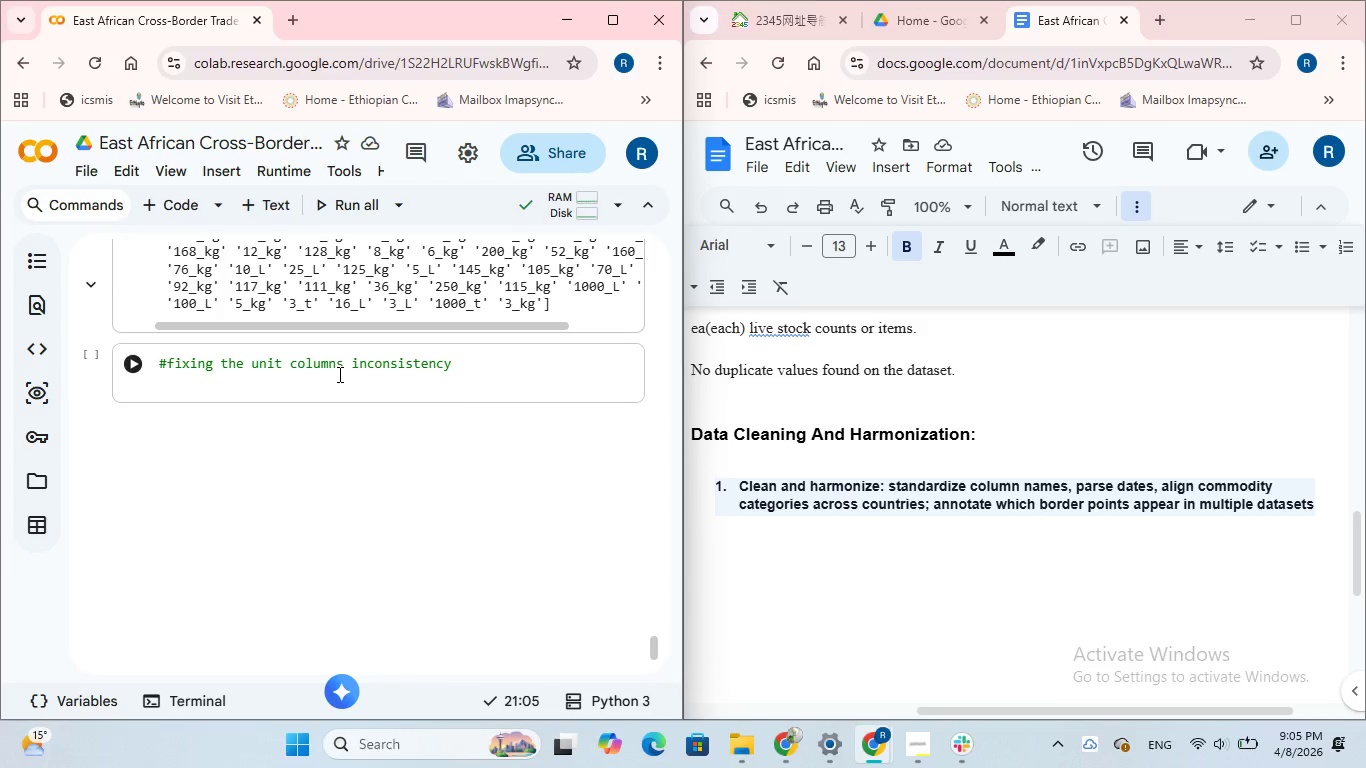 
left_click([339, 383])
 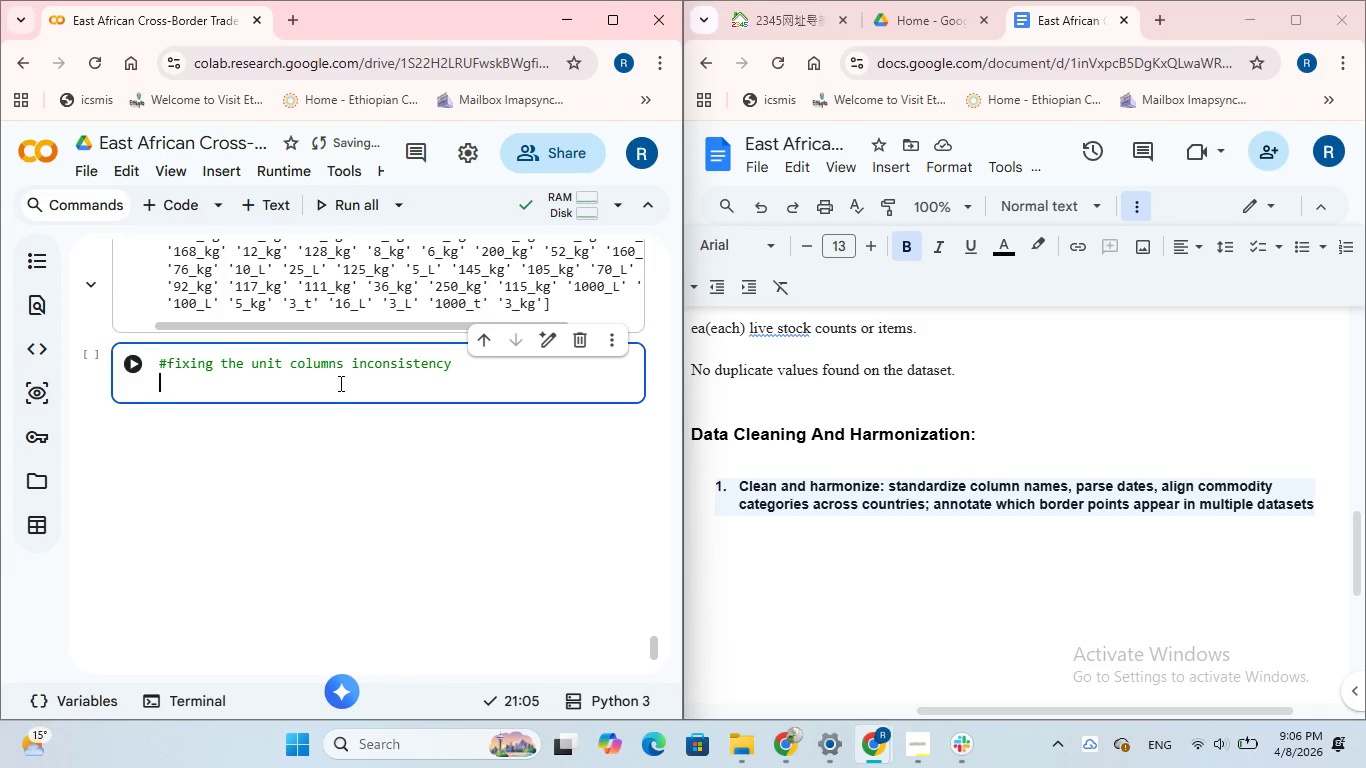 
wait(12.12)
 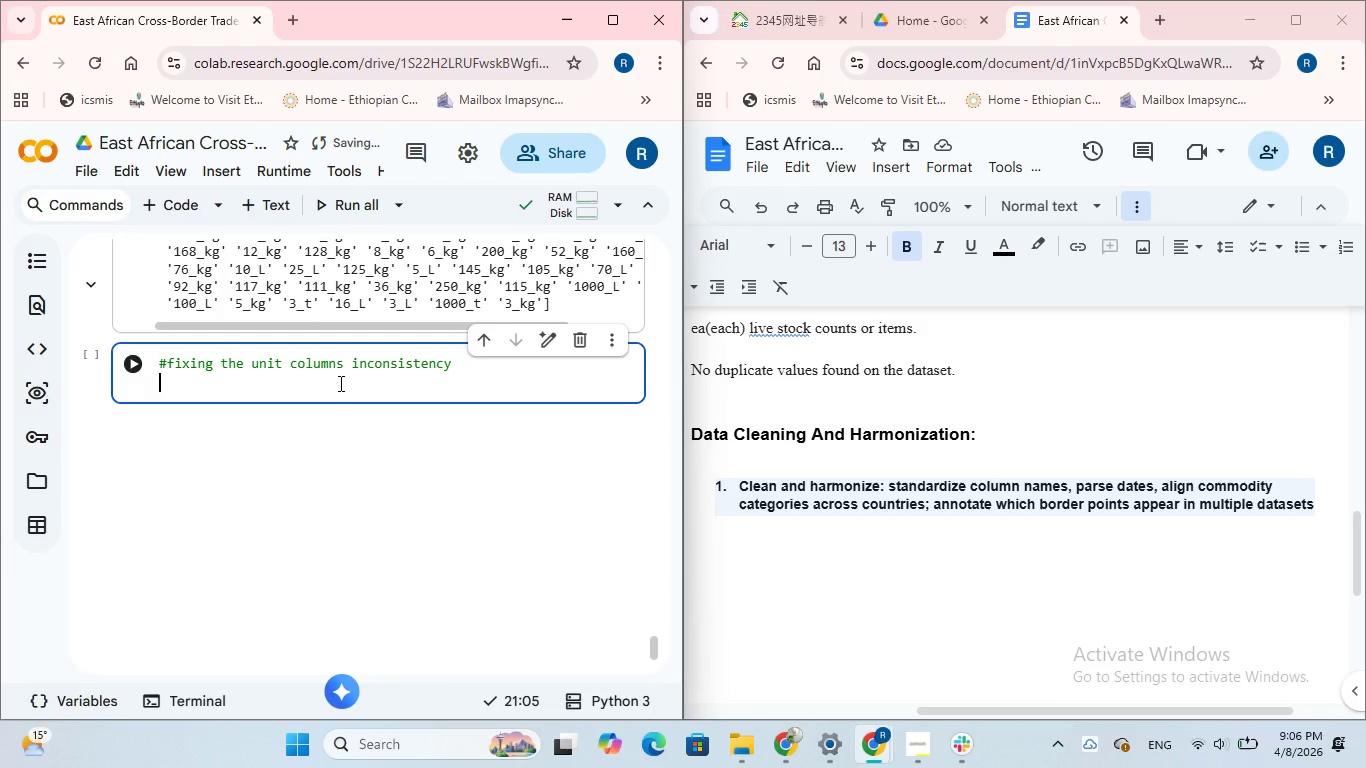 
type(#clean unit column)
 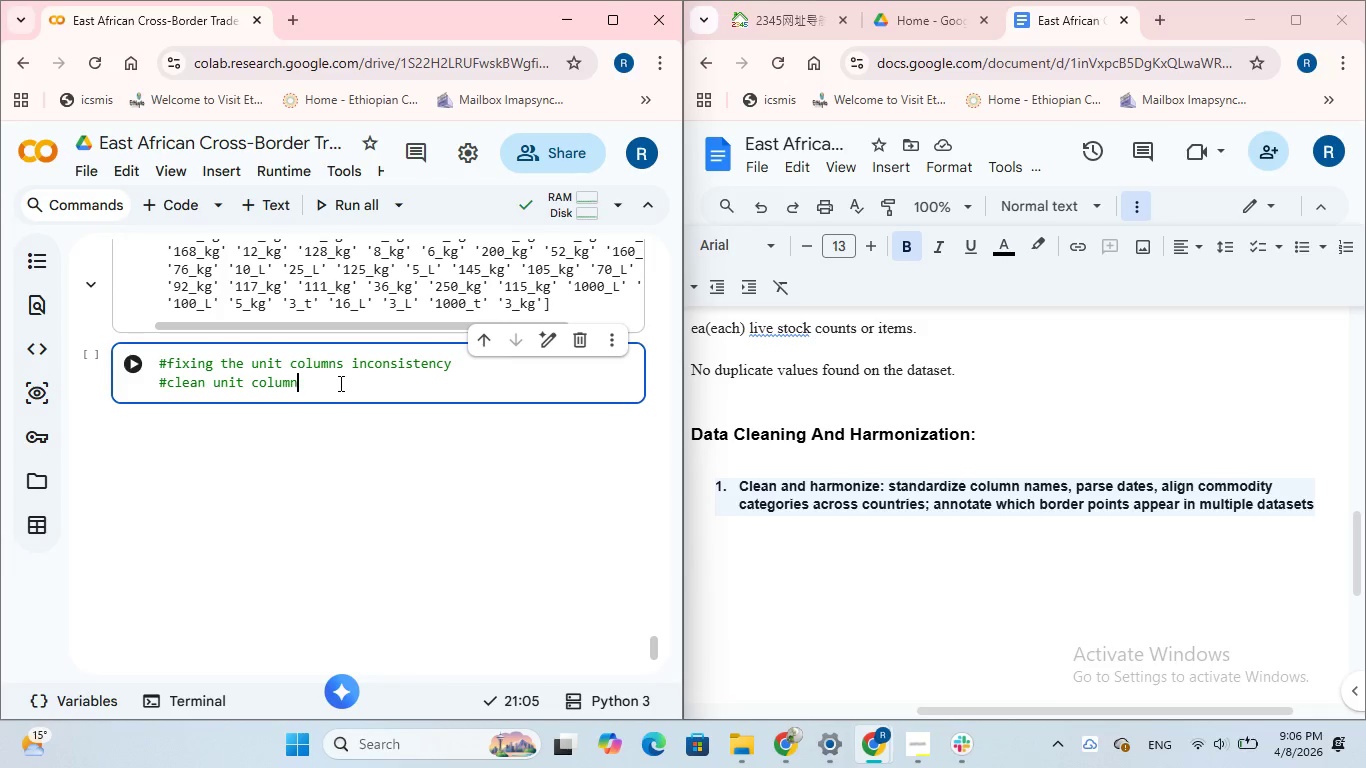 
key(Enter)
 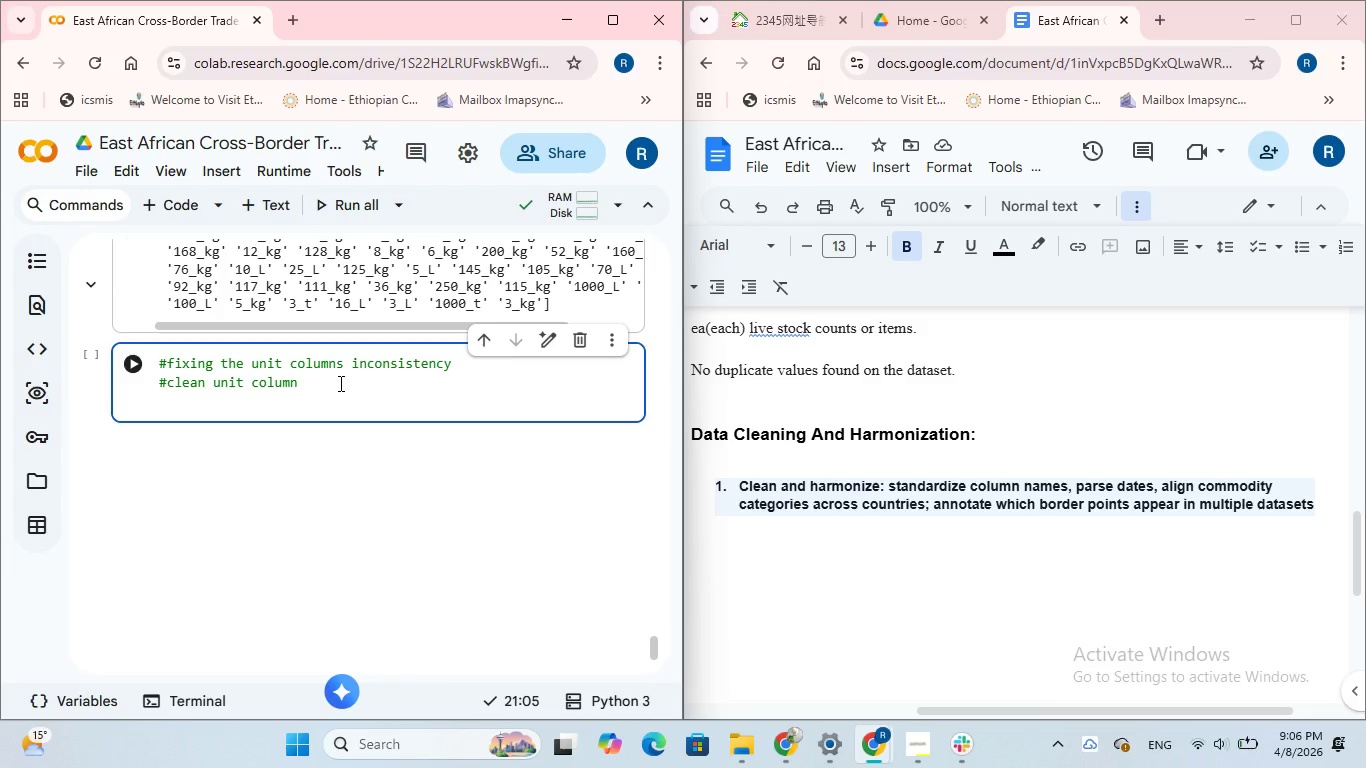 
type(df['unit-clean)
key(Backspace)
key(Backspace)
key(Backspace)
key(Backspace)
key(Backspace)
key(Backspace)
type(_clan)
 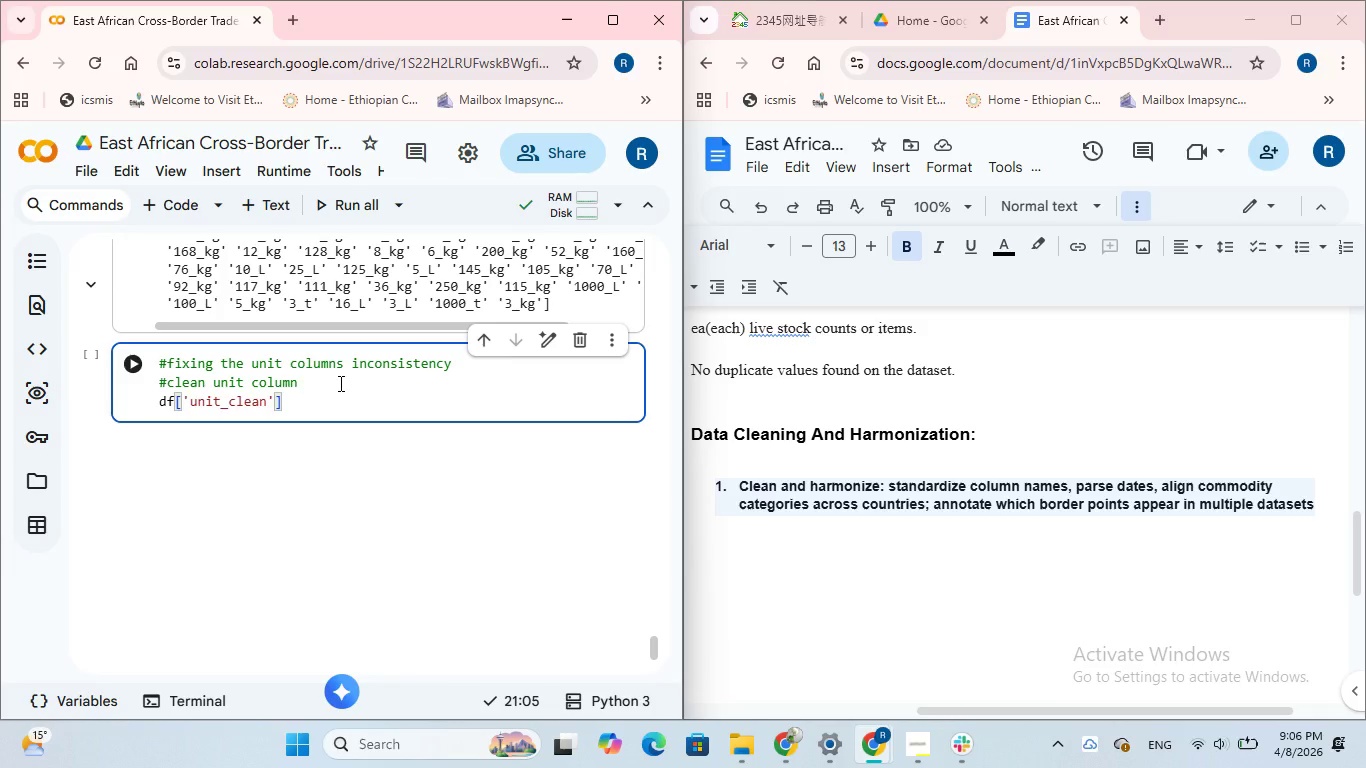 
key(ArrowRight)
 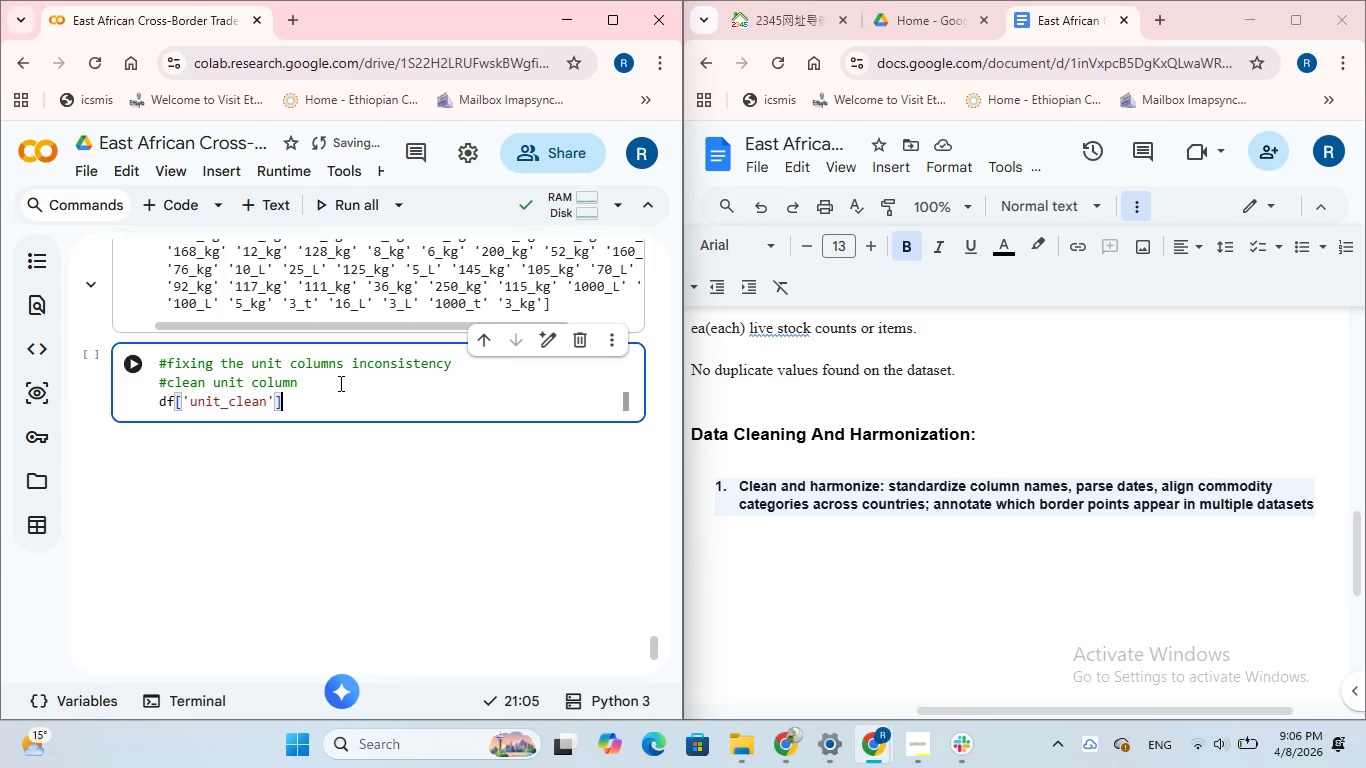 
key(ArrowRight)
 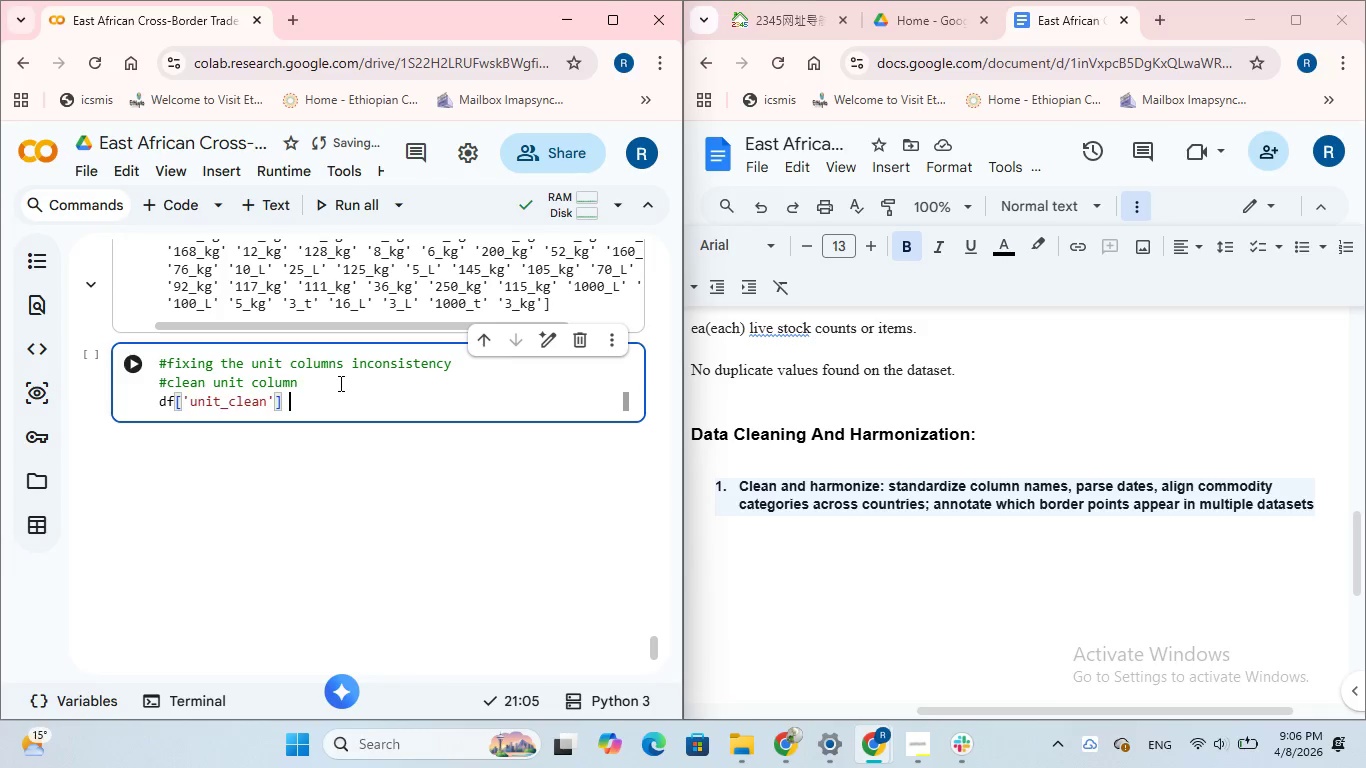 
type( = df['unit)
 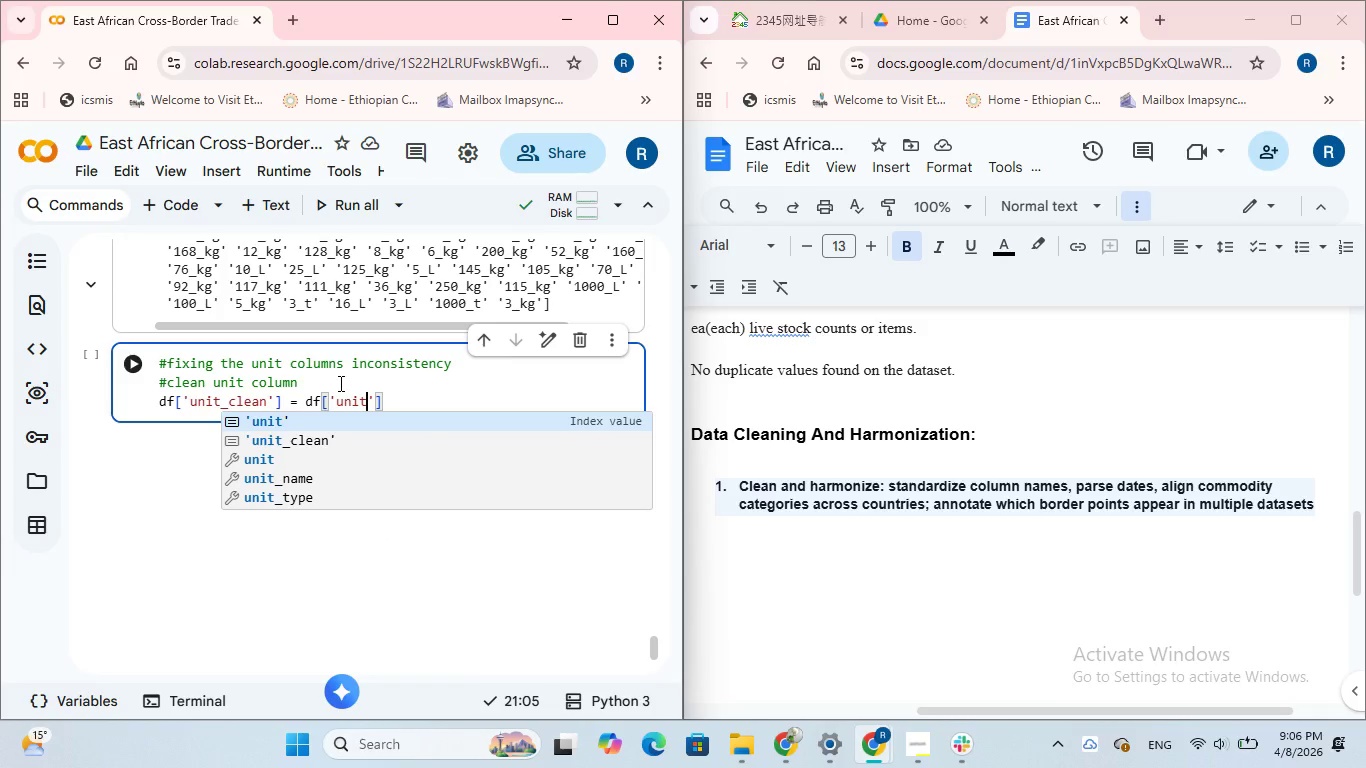 
key(ArrowRight)
 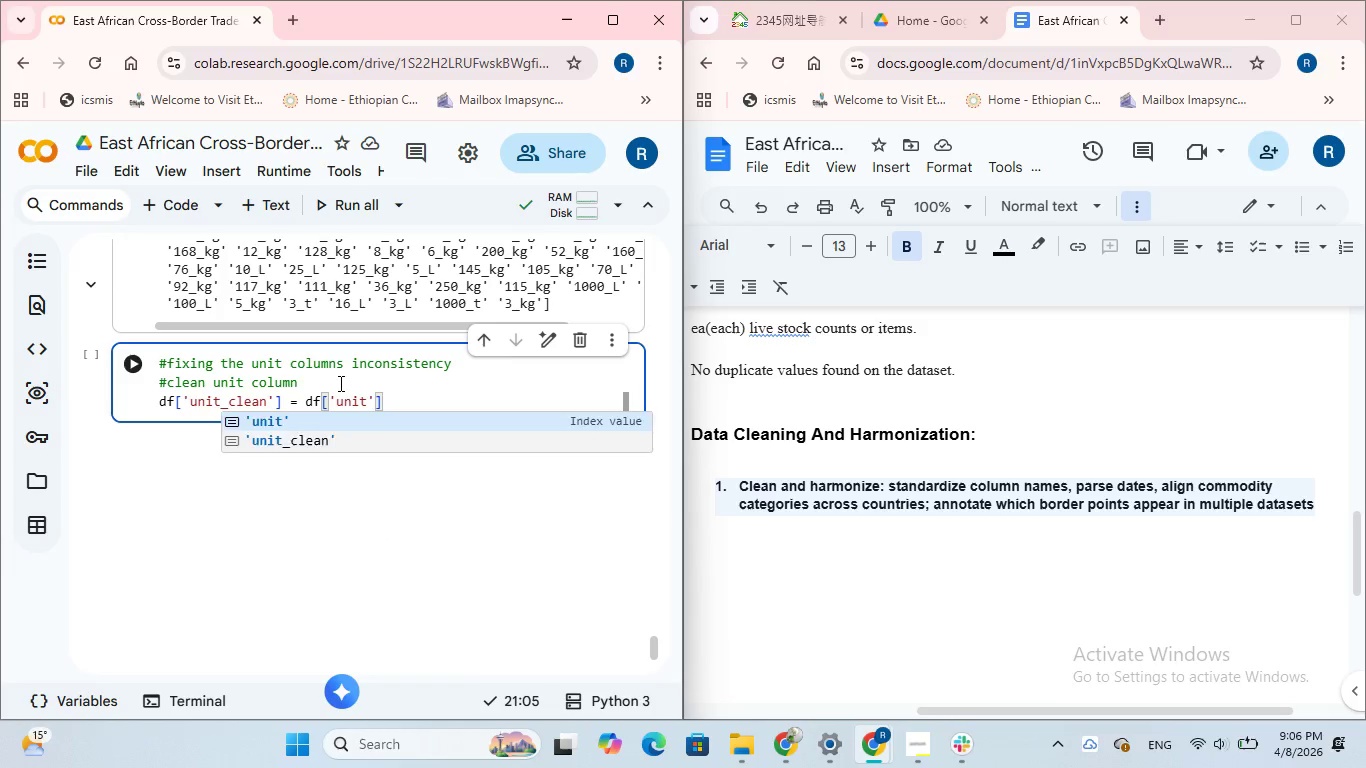 
key(ArrowRight)
 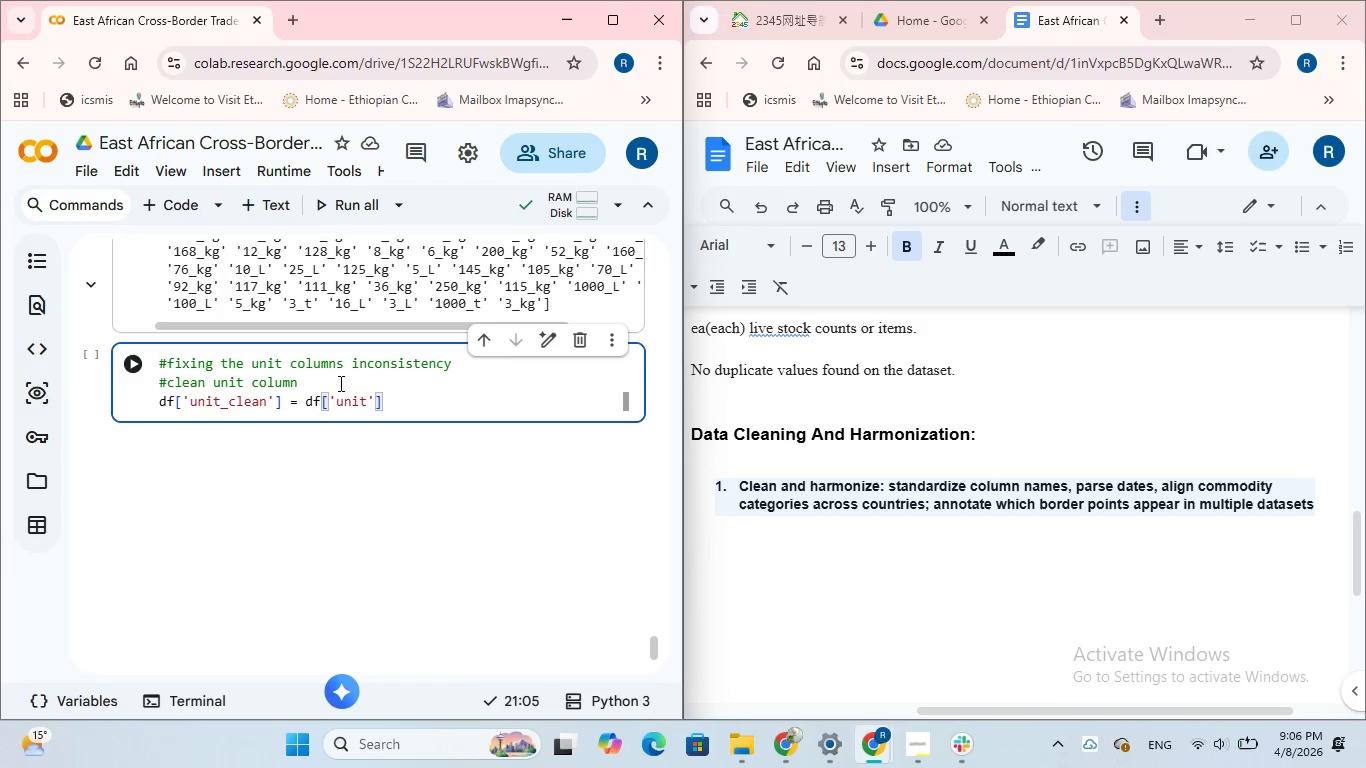 
type(.astype(str)
 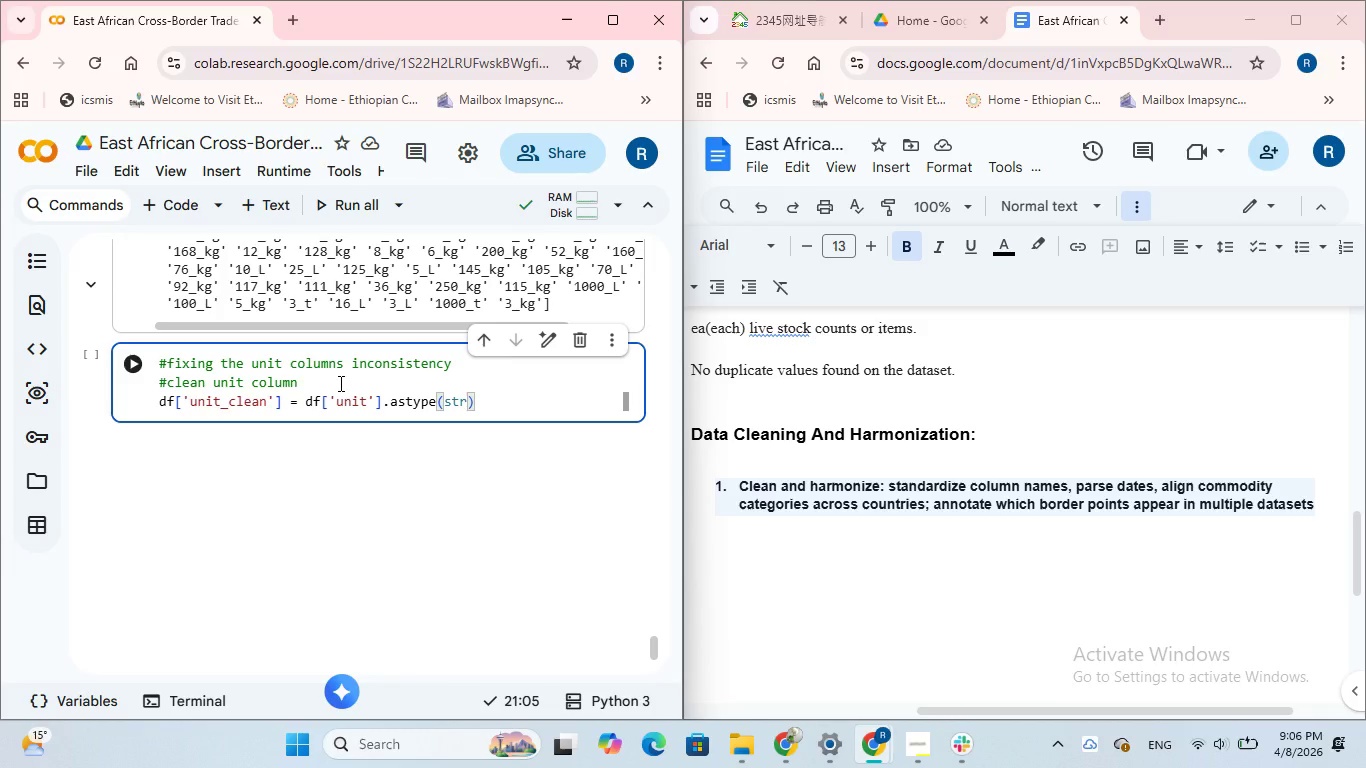 
key(ArrowRight)
 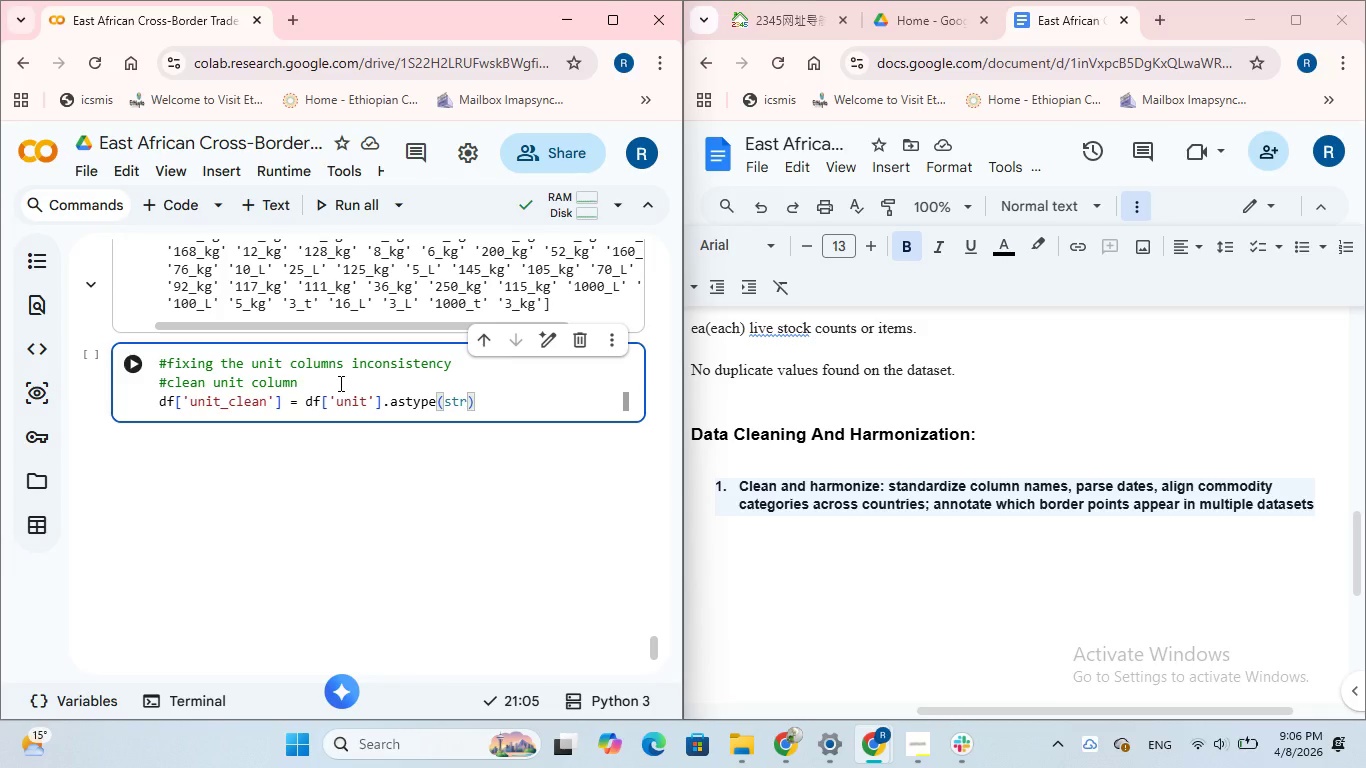 
type(.str.lower)
 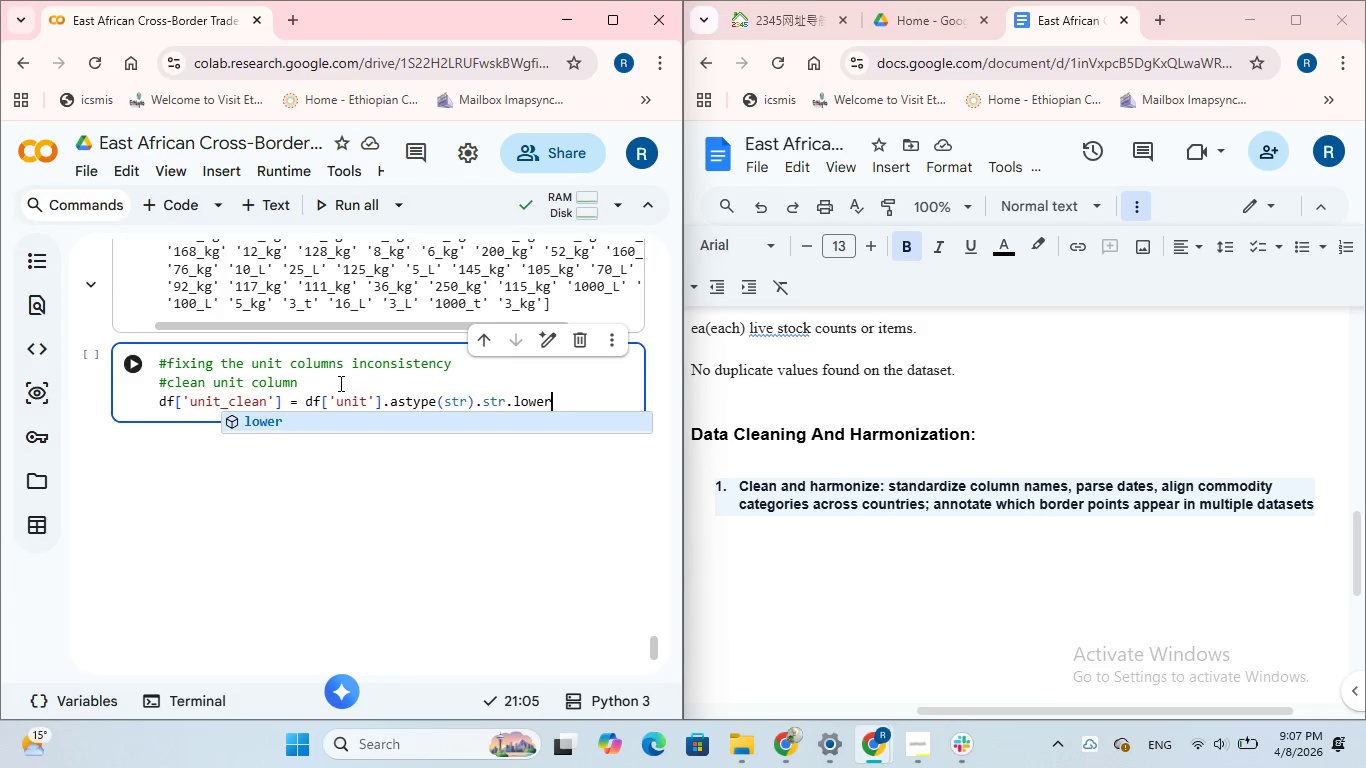 
key(Shift+9)
 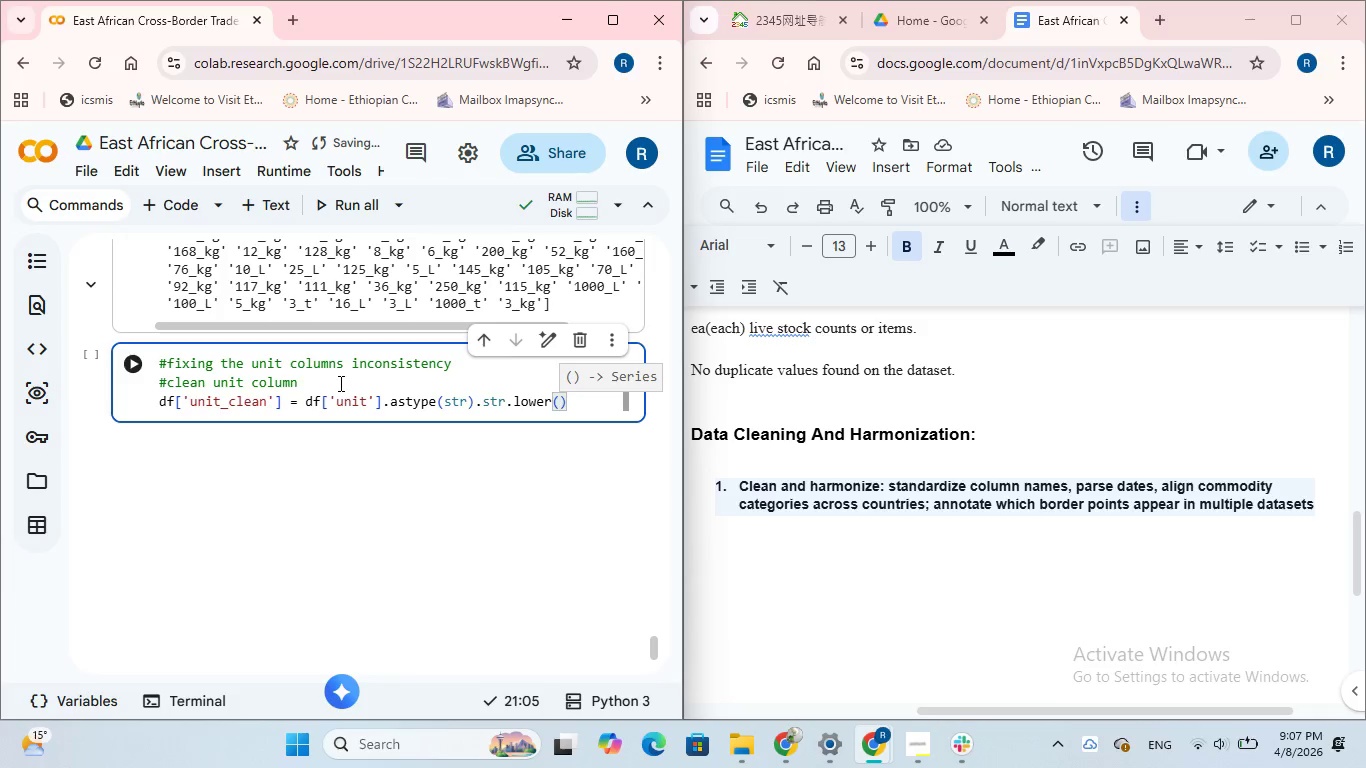 
key(ArrowRight)
 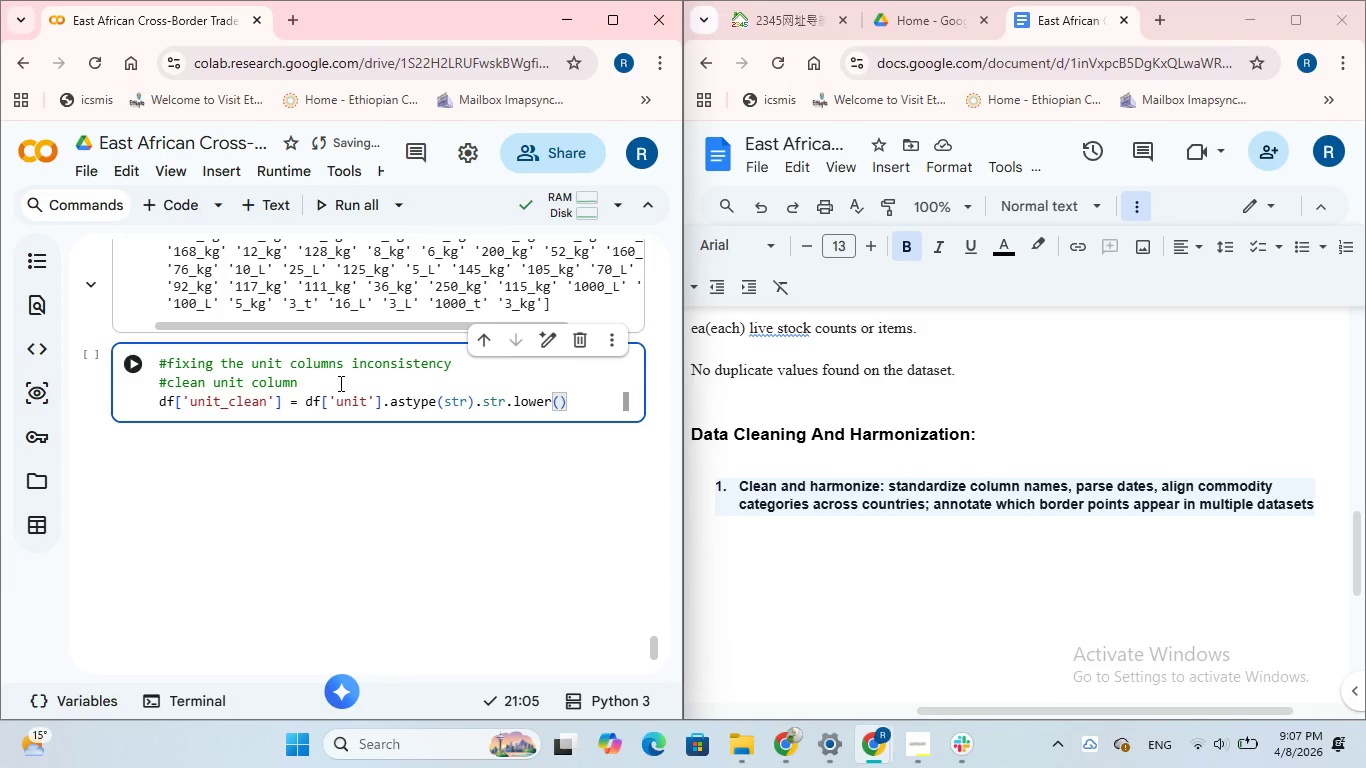 
type(.str()
 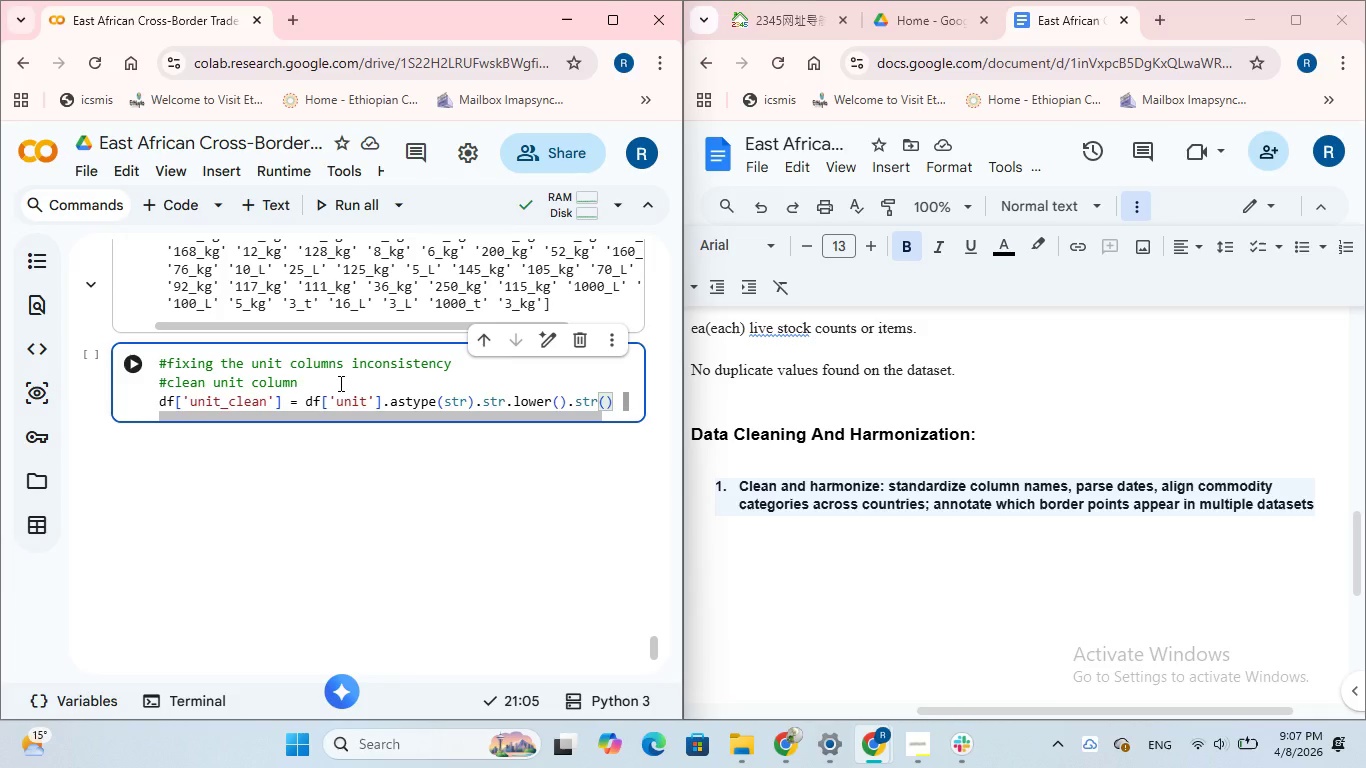 
type(replace)
 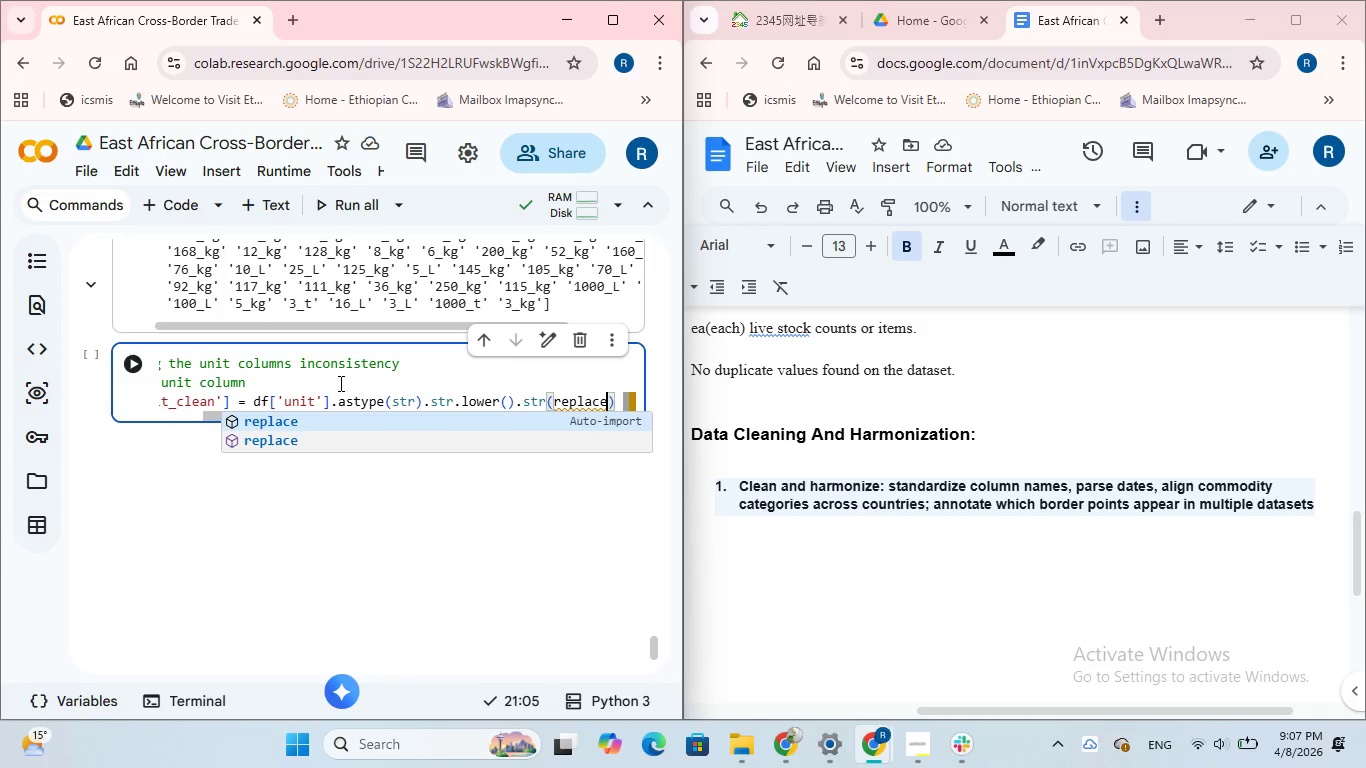 
key(Shift+9)
 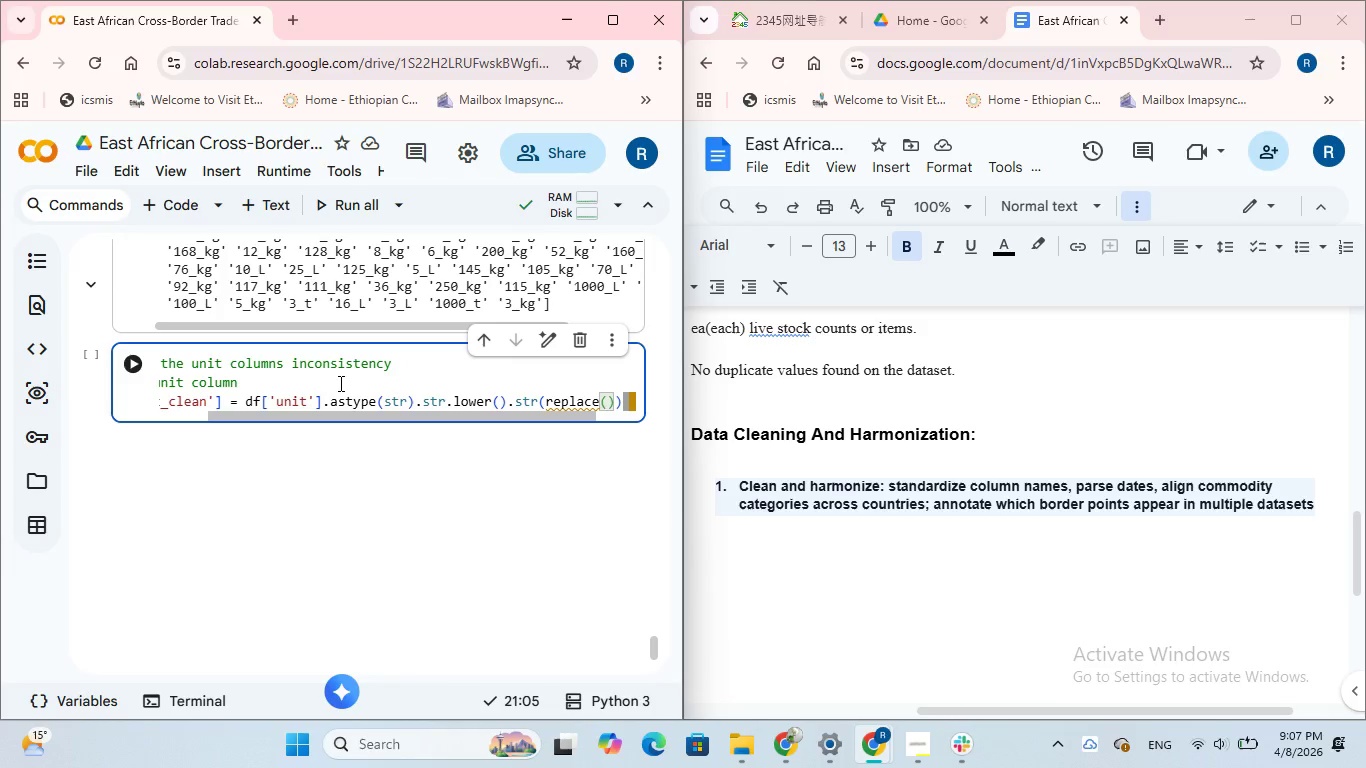 
key(Quote)
 